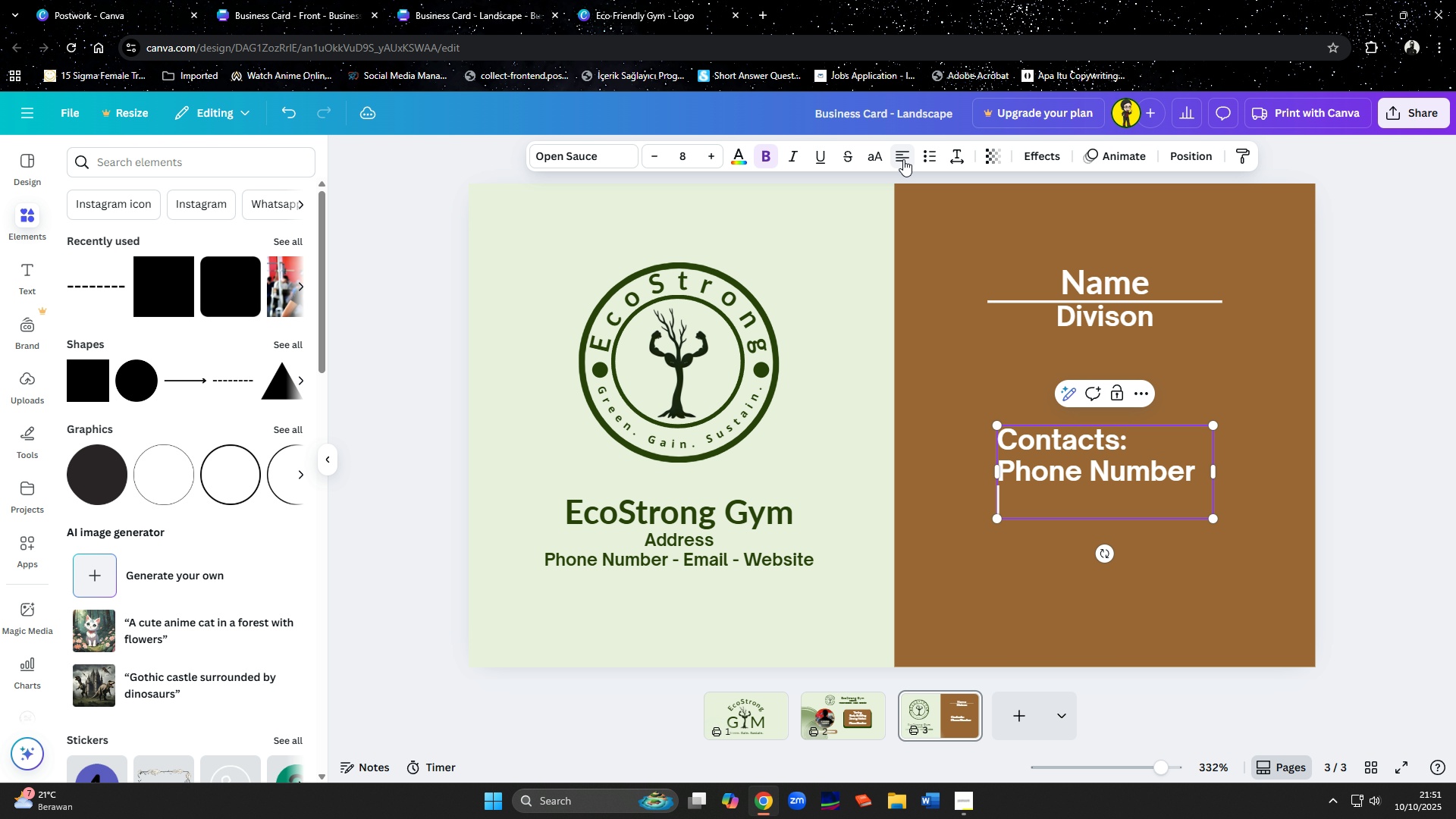 
 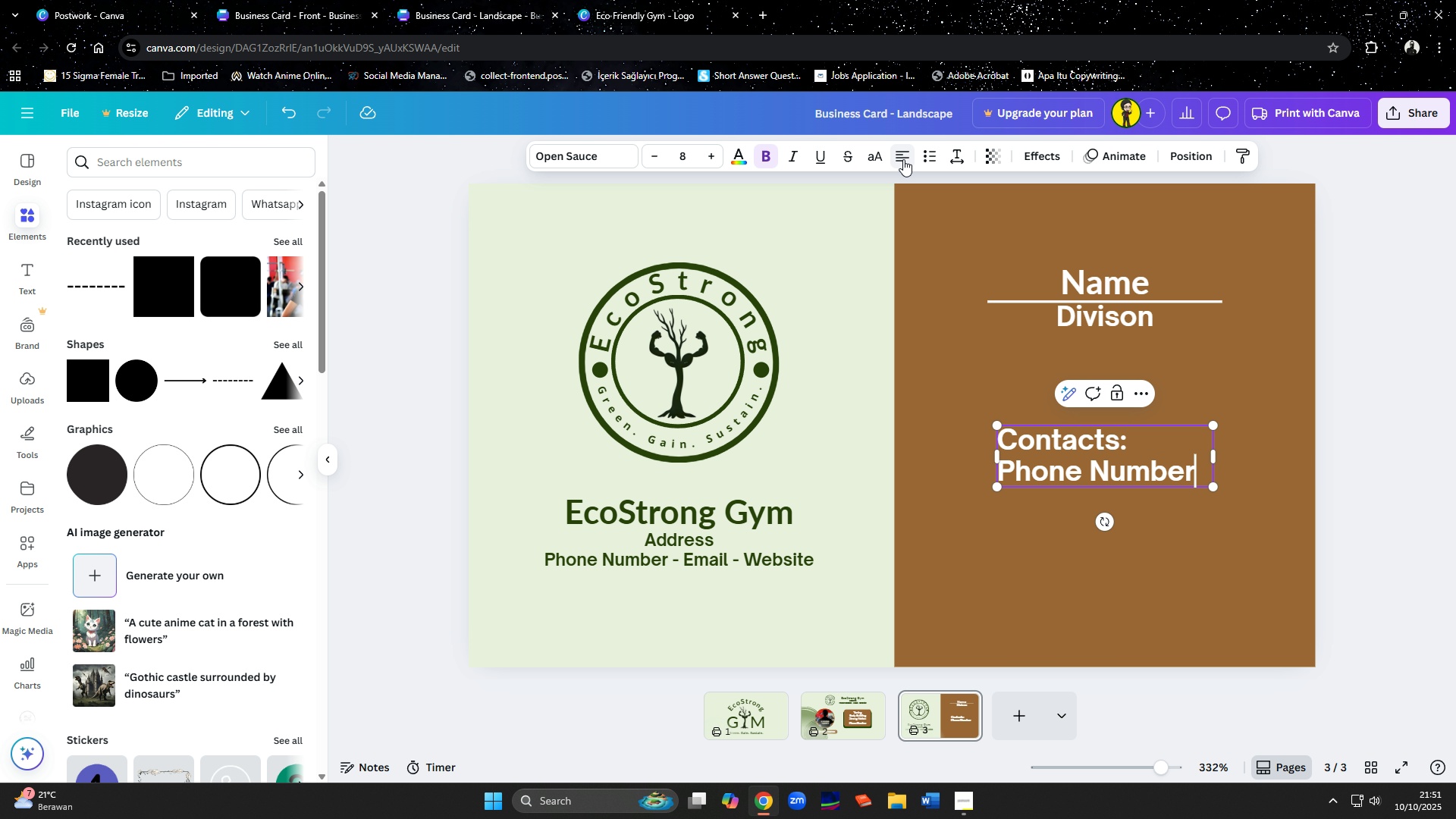 
key(Enter)
 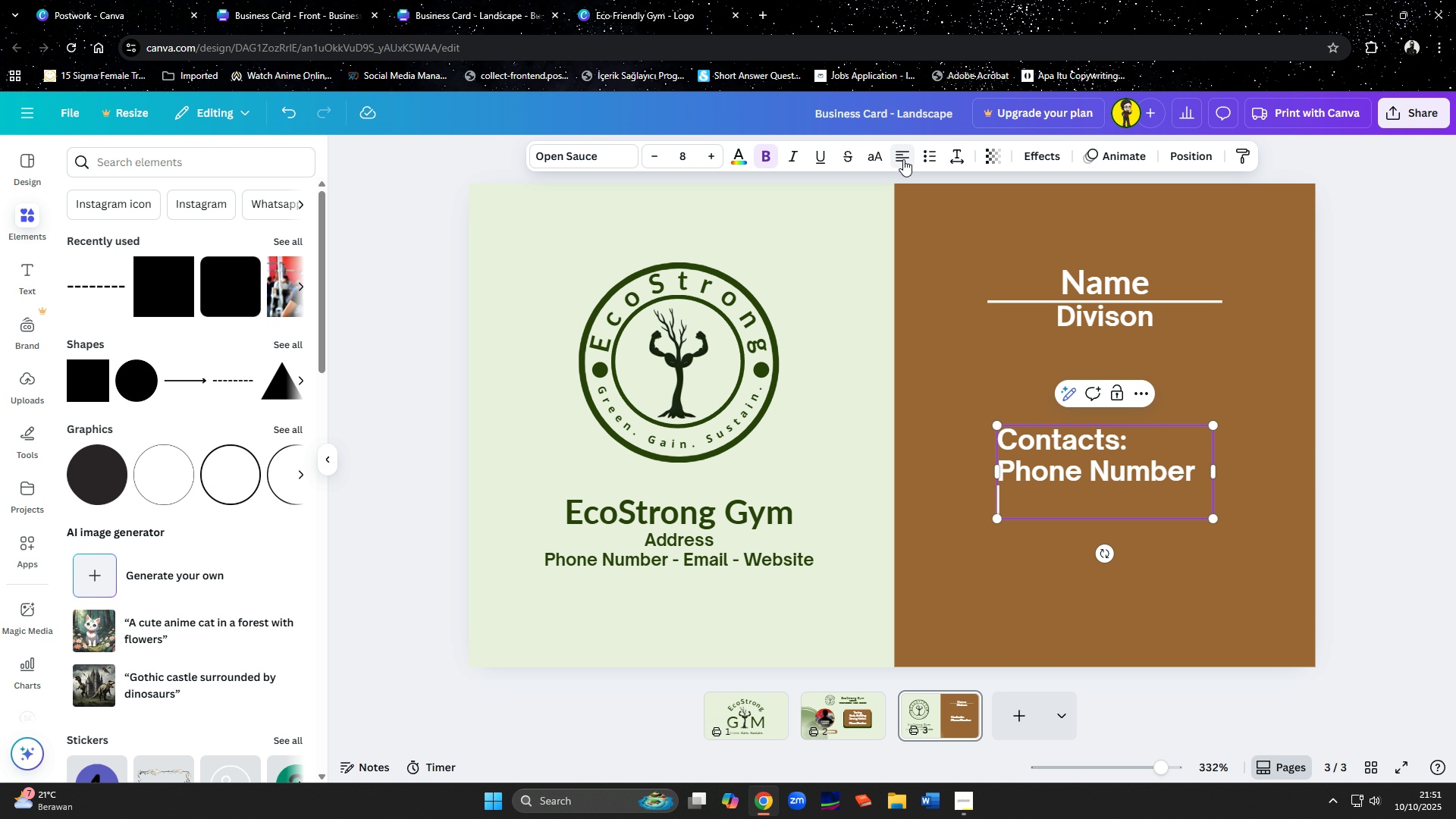 
type(Email Address)
 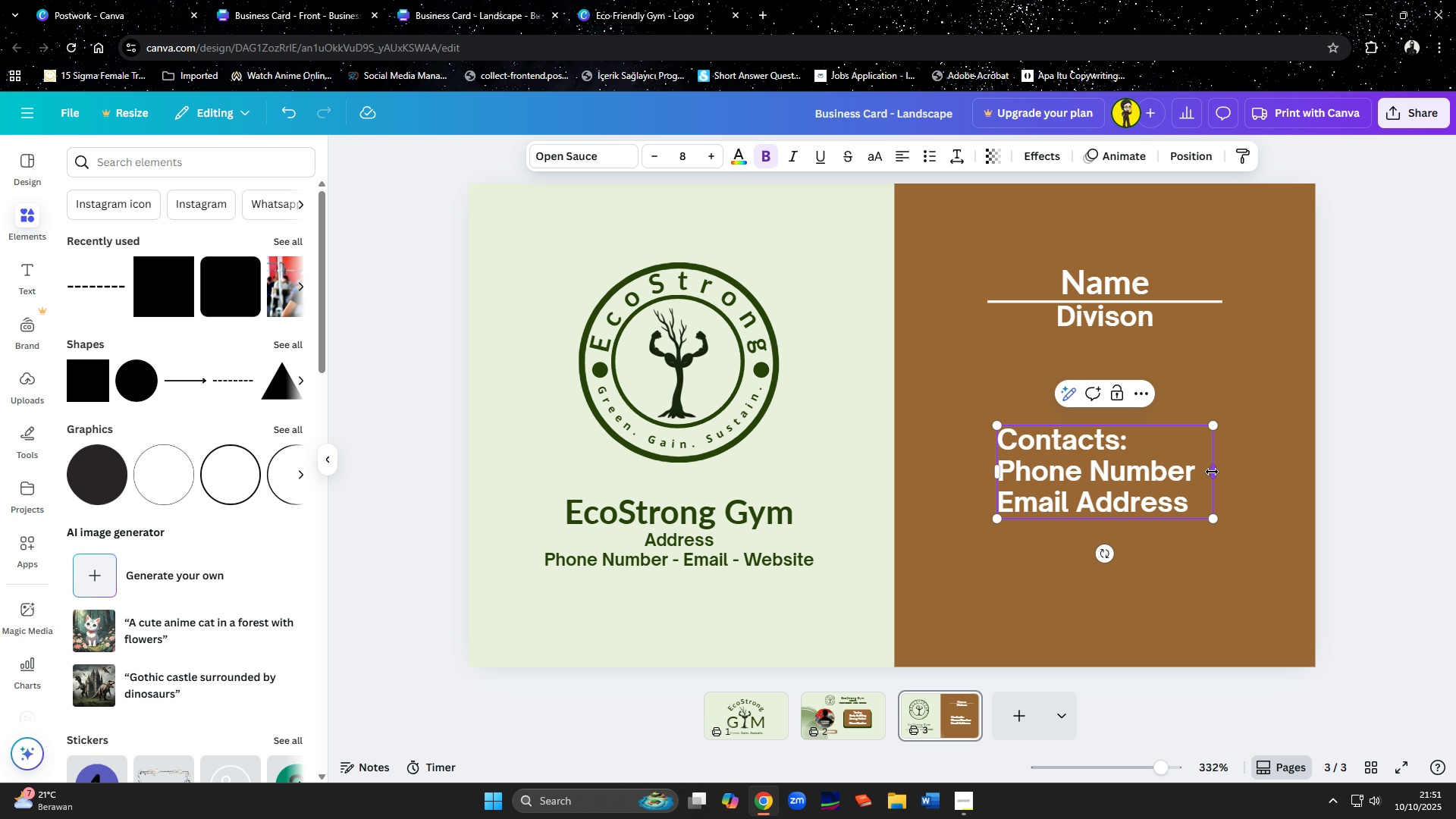 
left_click([1147, 447])
 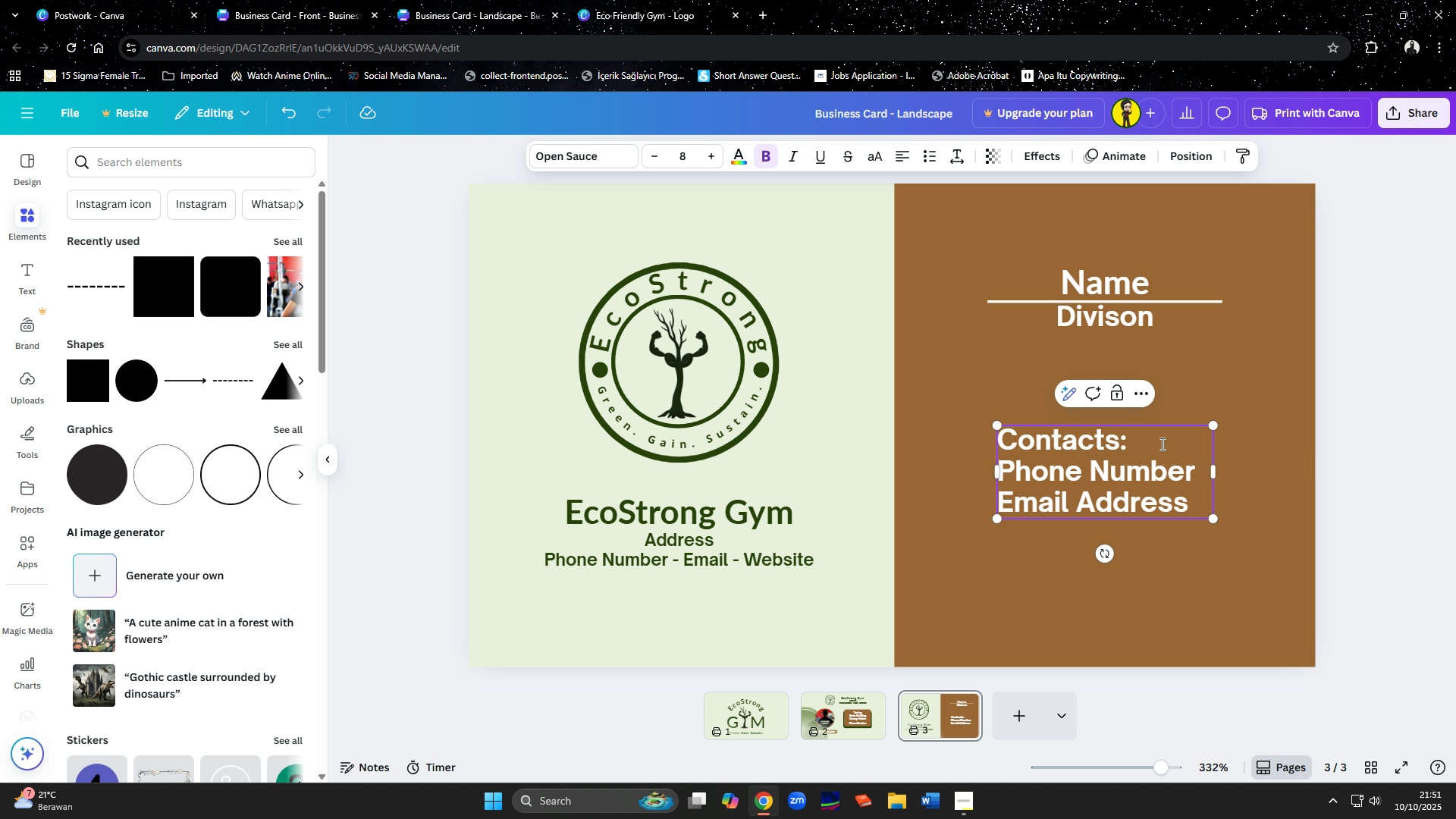 
left_click_drag(start_coordinate=[1161, 444], to_coordinate=[1004, 437])
 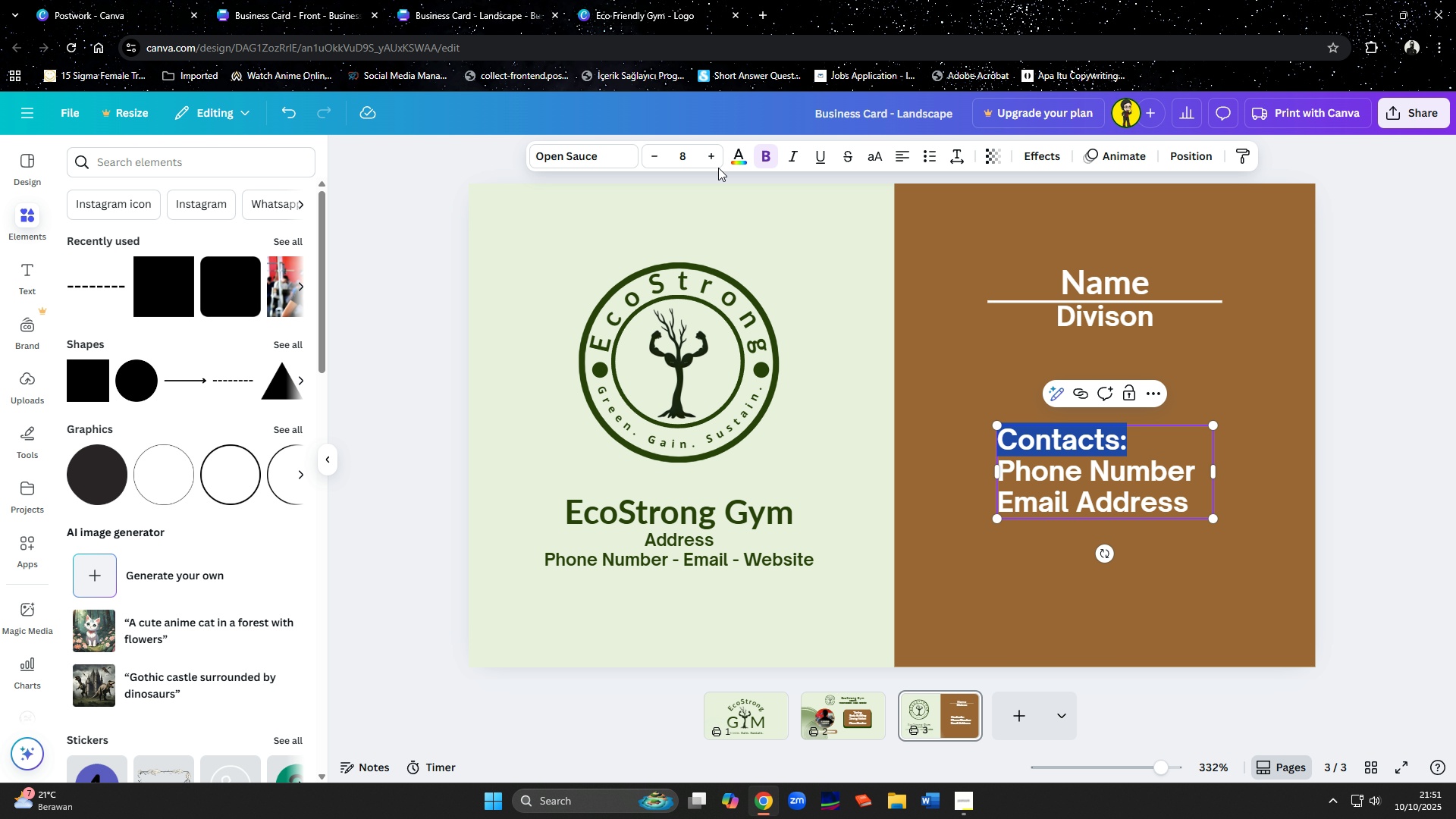 
left_click([714, 162])
 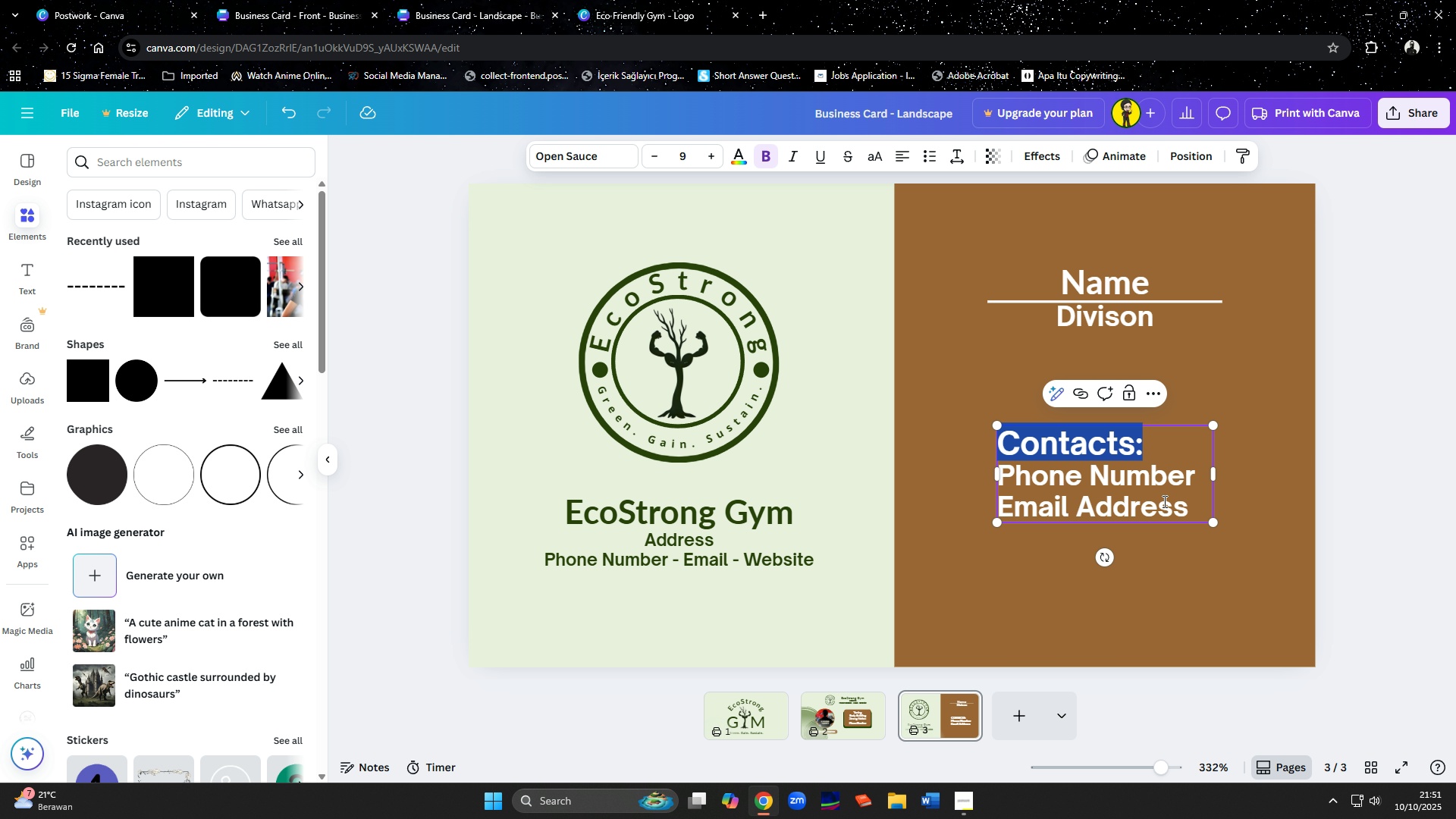 
left_click([1134, 491])
 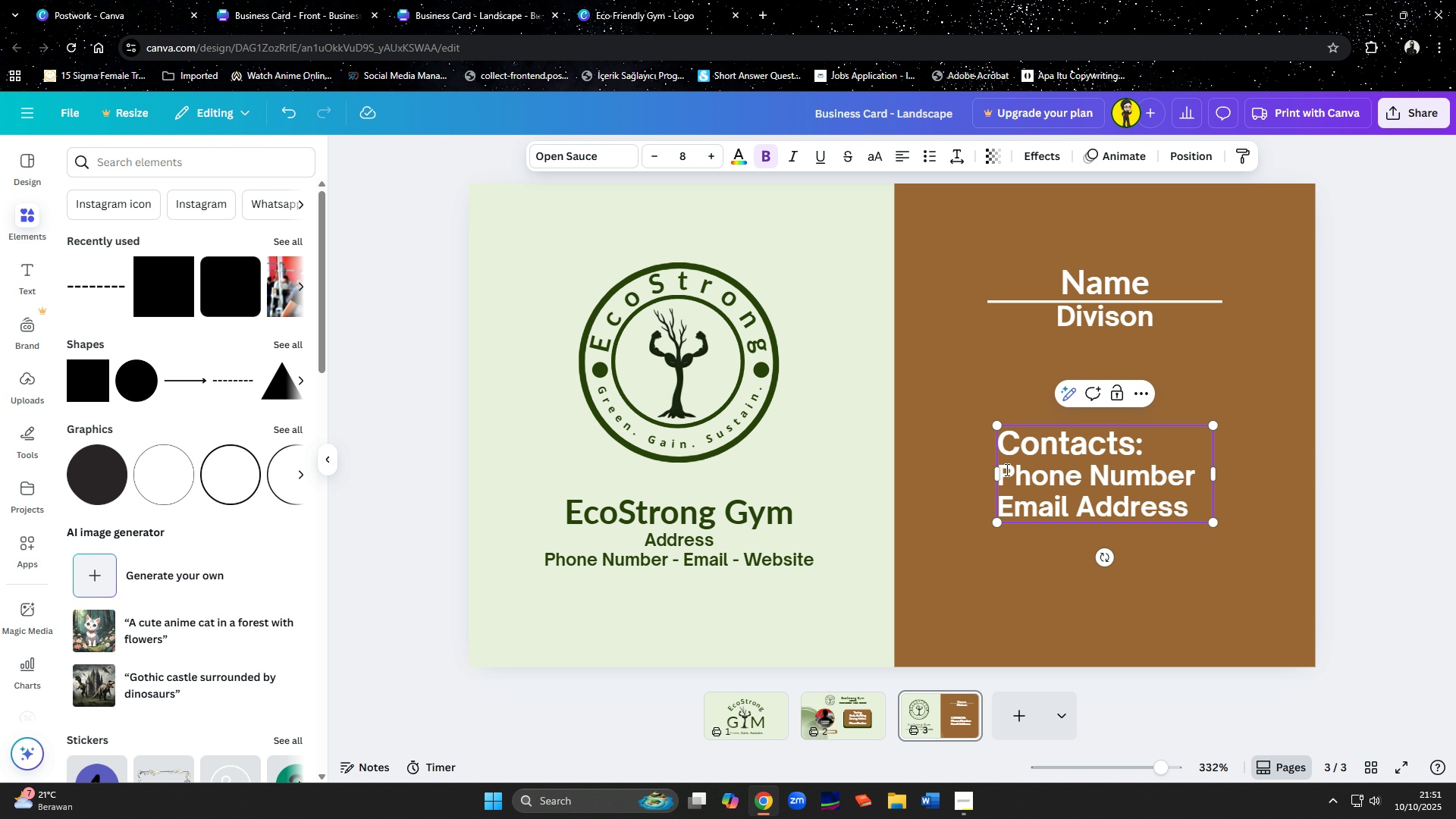 
left_click_drag(start_coordinate=[1003, 469], to_coordinate=[1197, 502])
 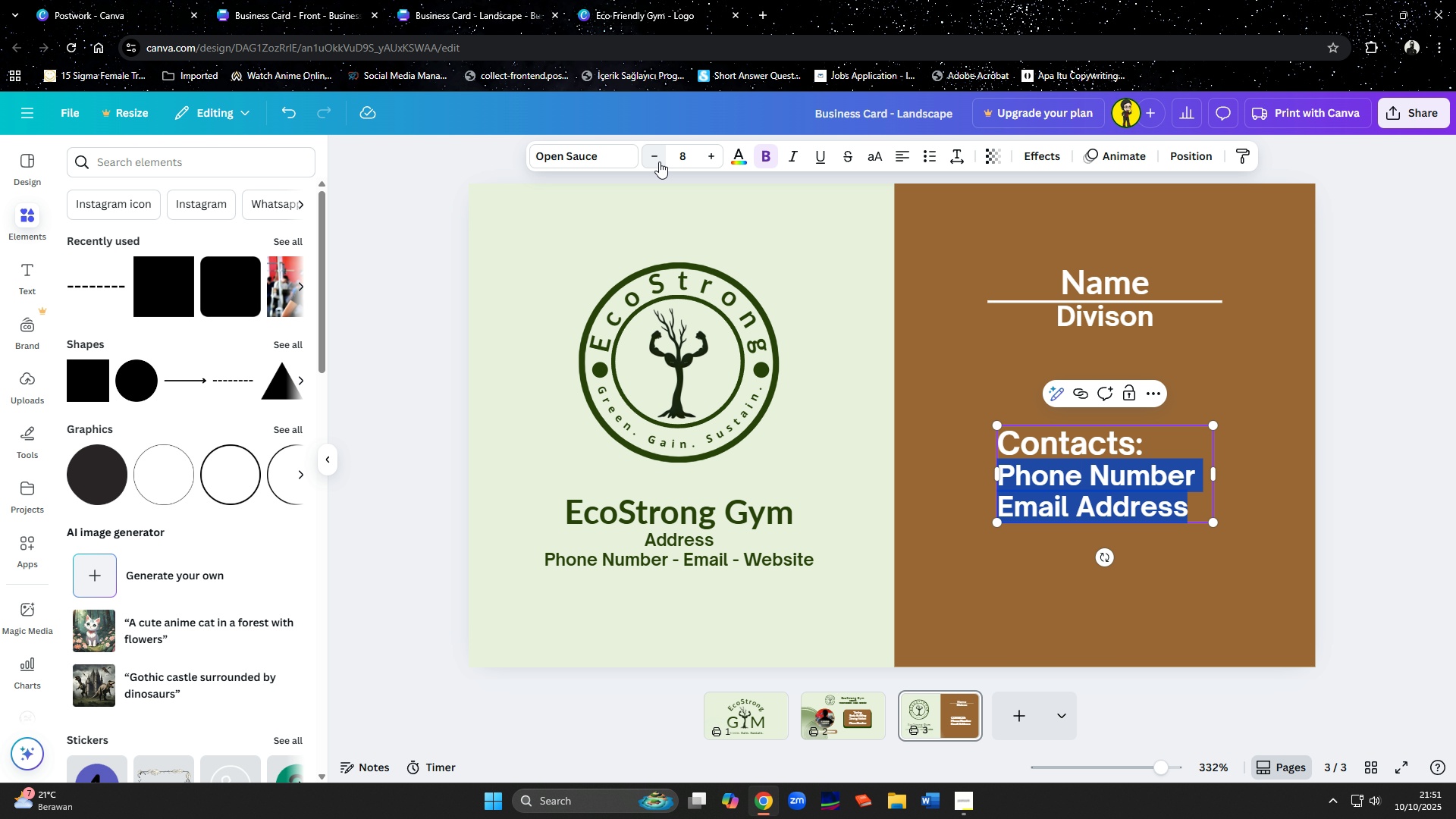 
double_click([659, 162])
 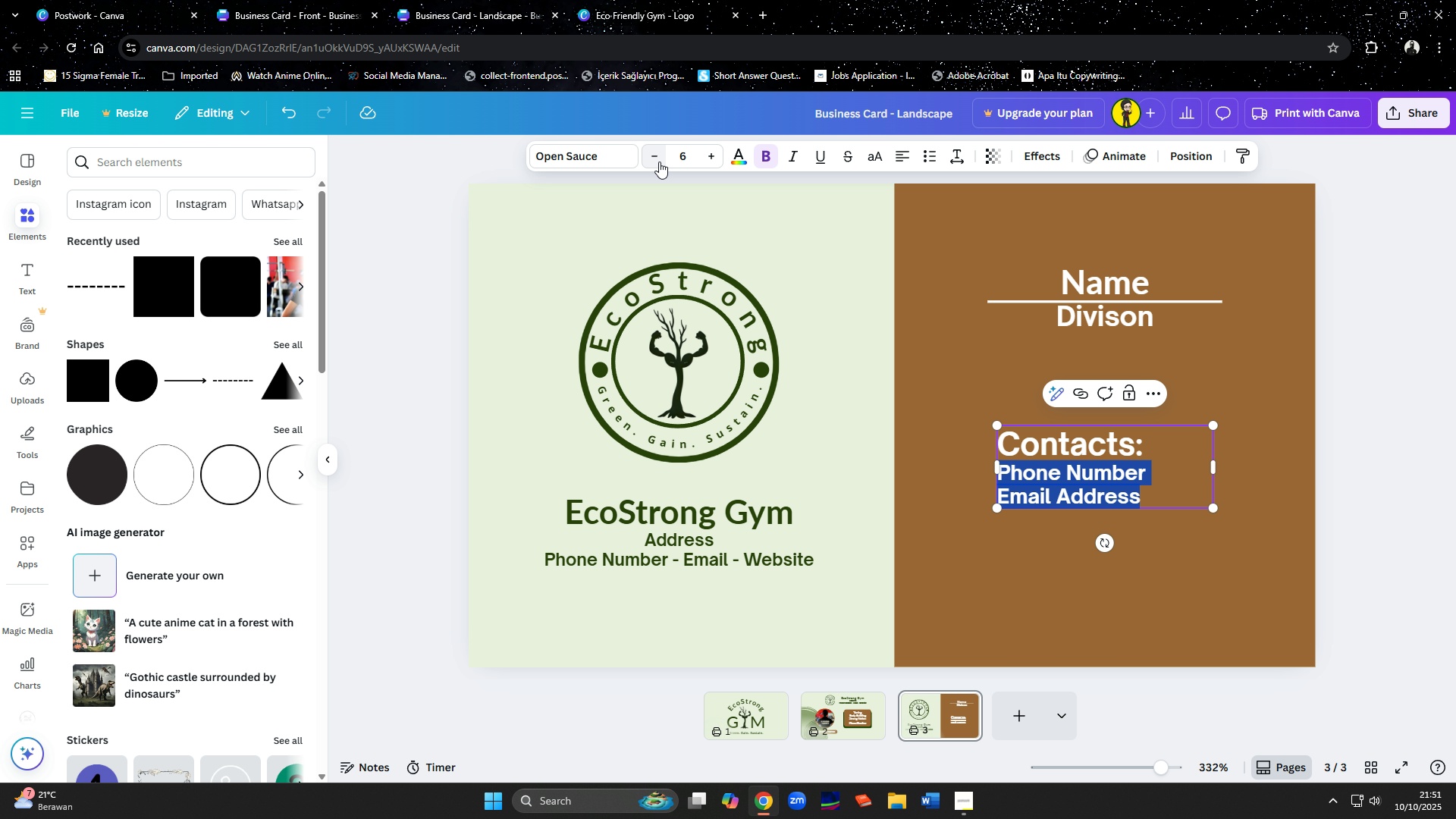 
left_click([1216, 576])
 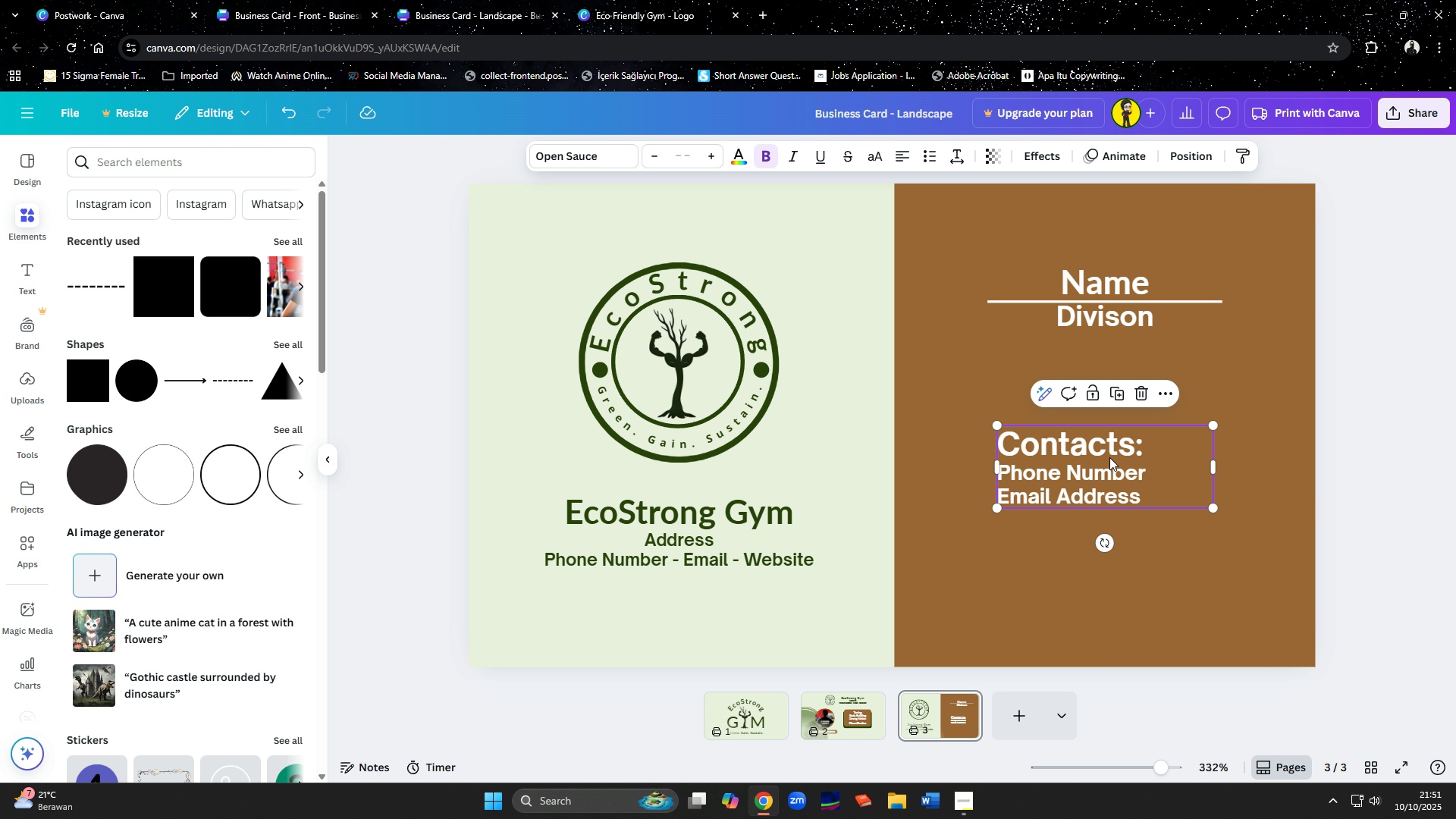 
double_click([1106, 447])
 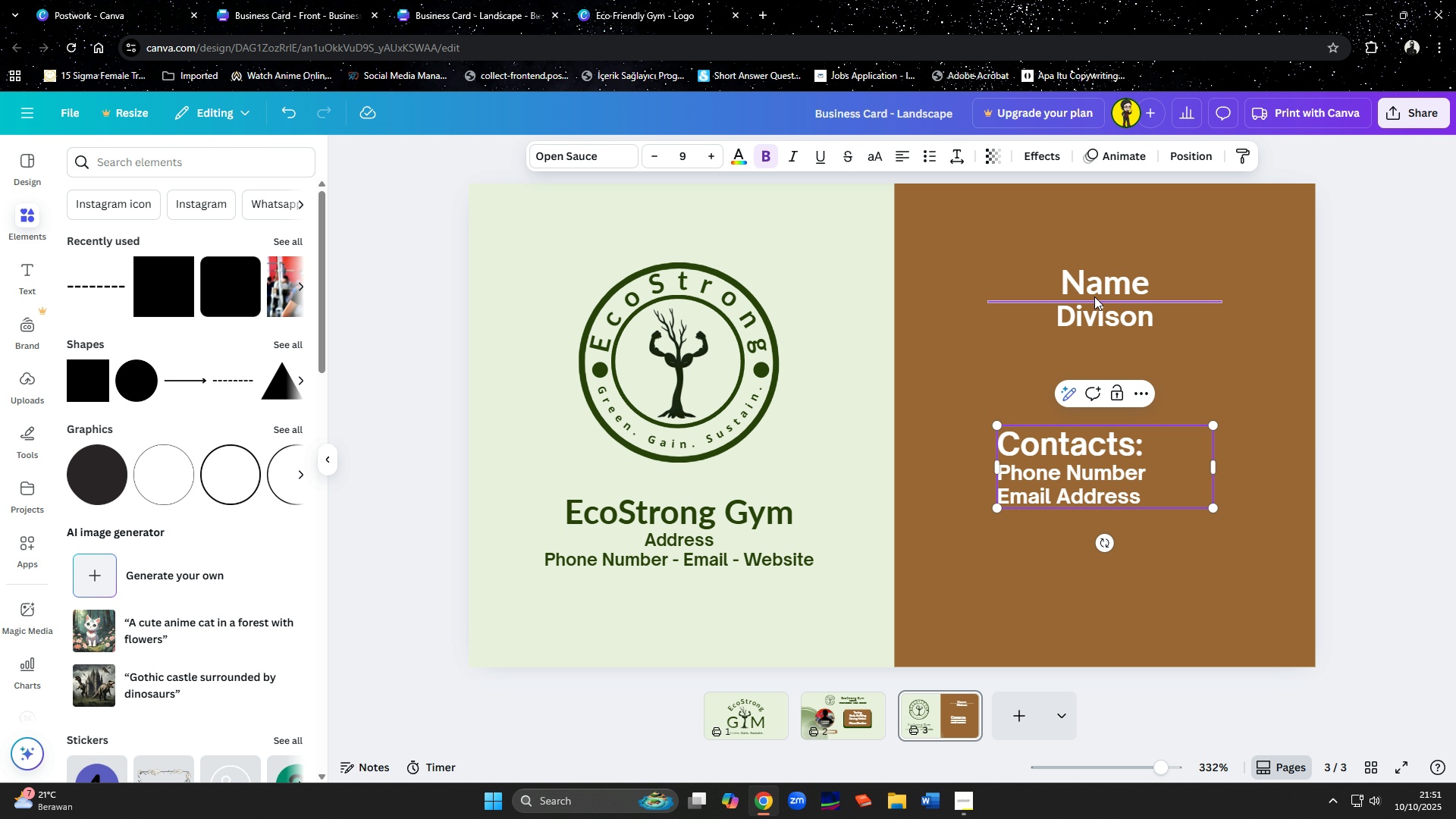 
left_click([1094, 284])
 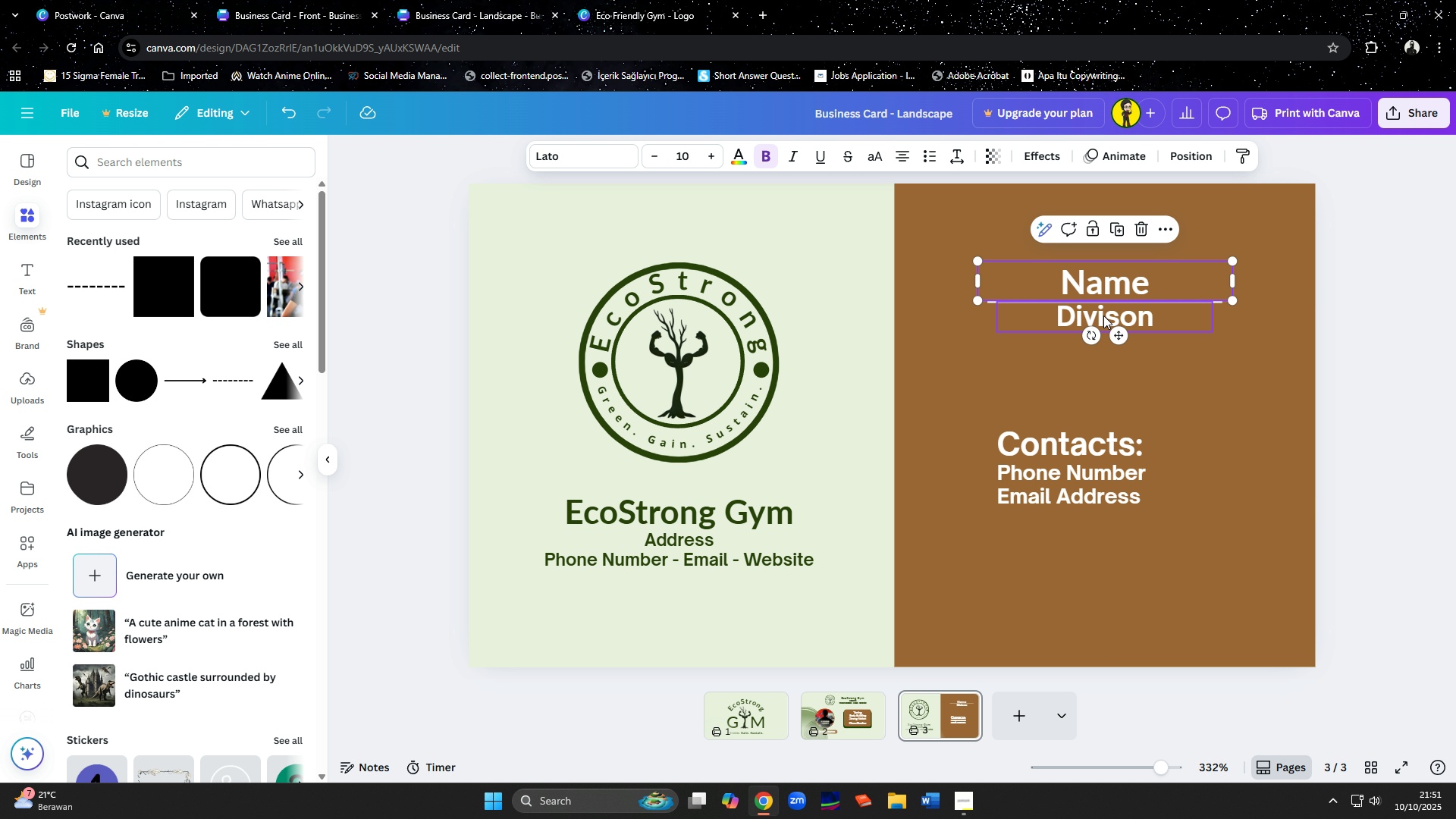 
left_click([1103, 315])
 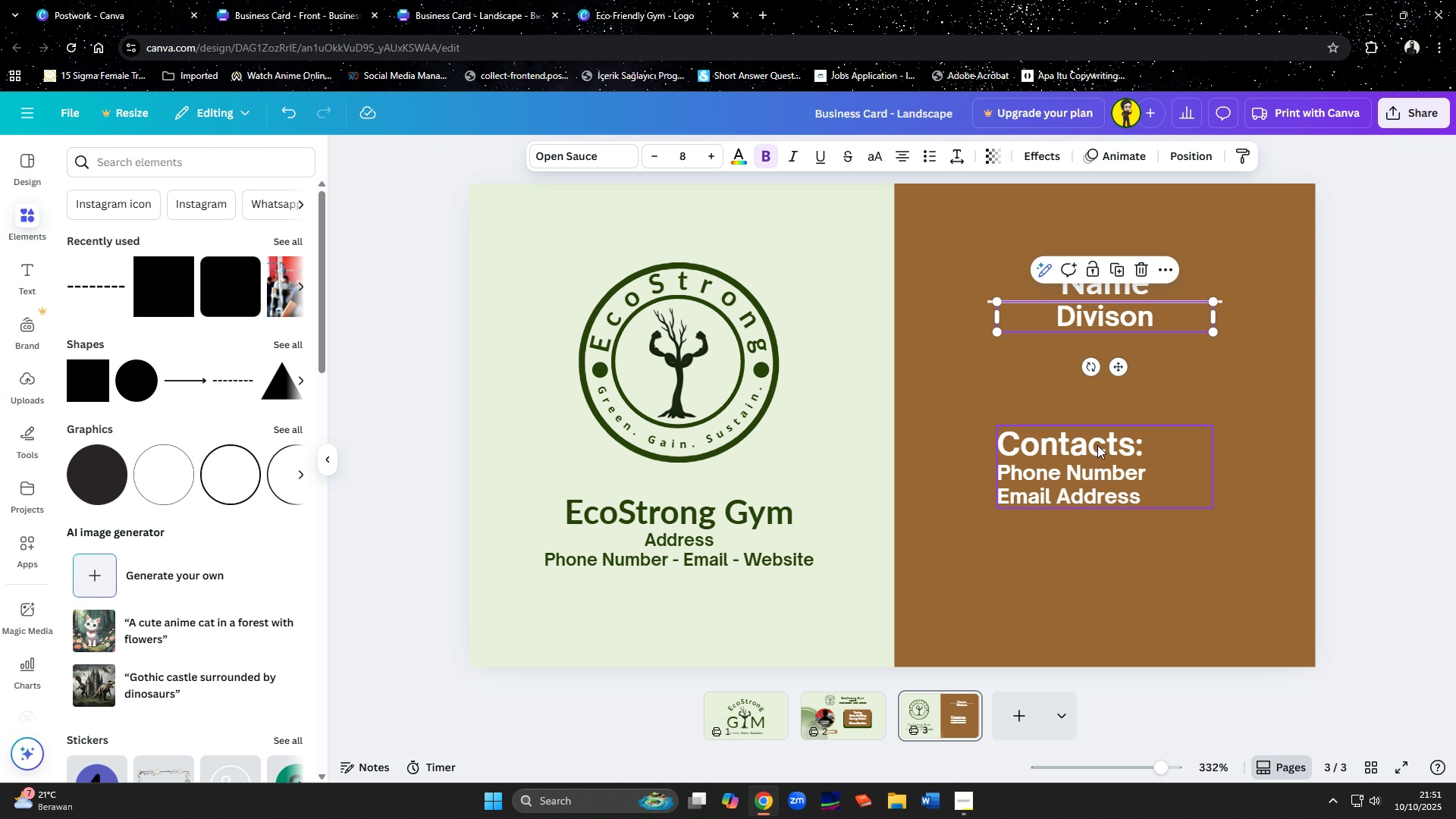 
double_click([1097, 445])
 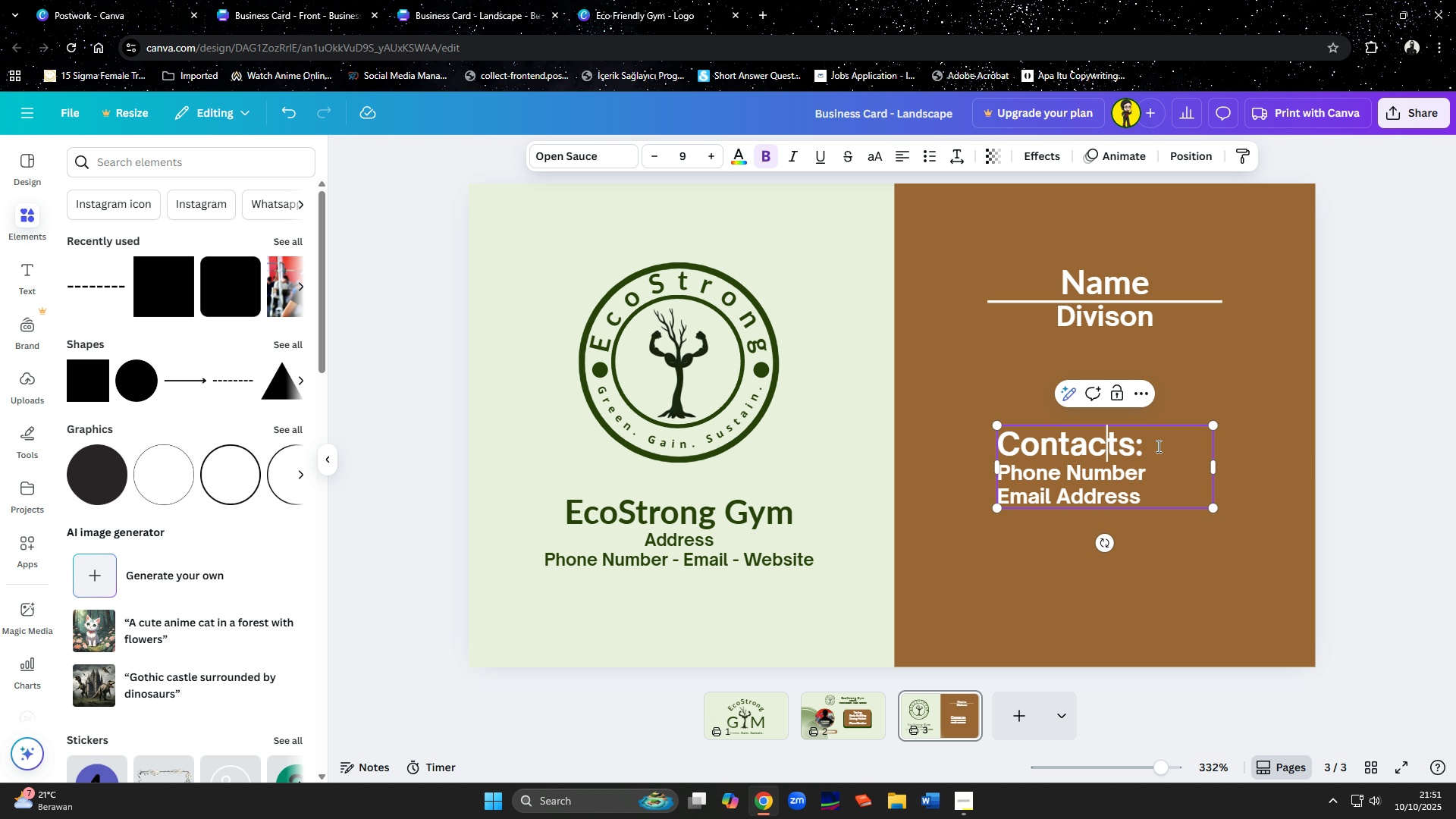 
left_click_drag(start_coordinate=[1157, 446], to_coordinate=[994, 447])
 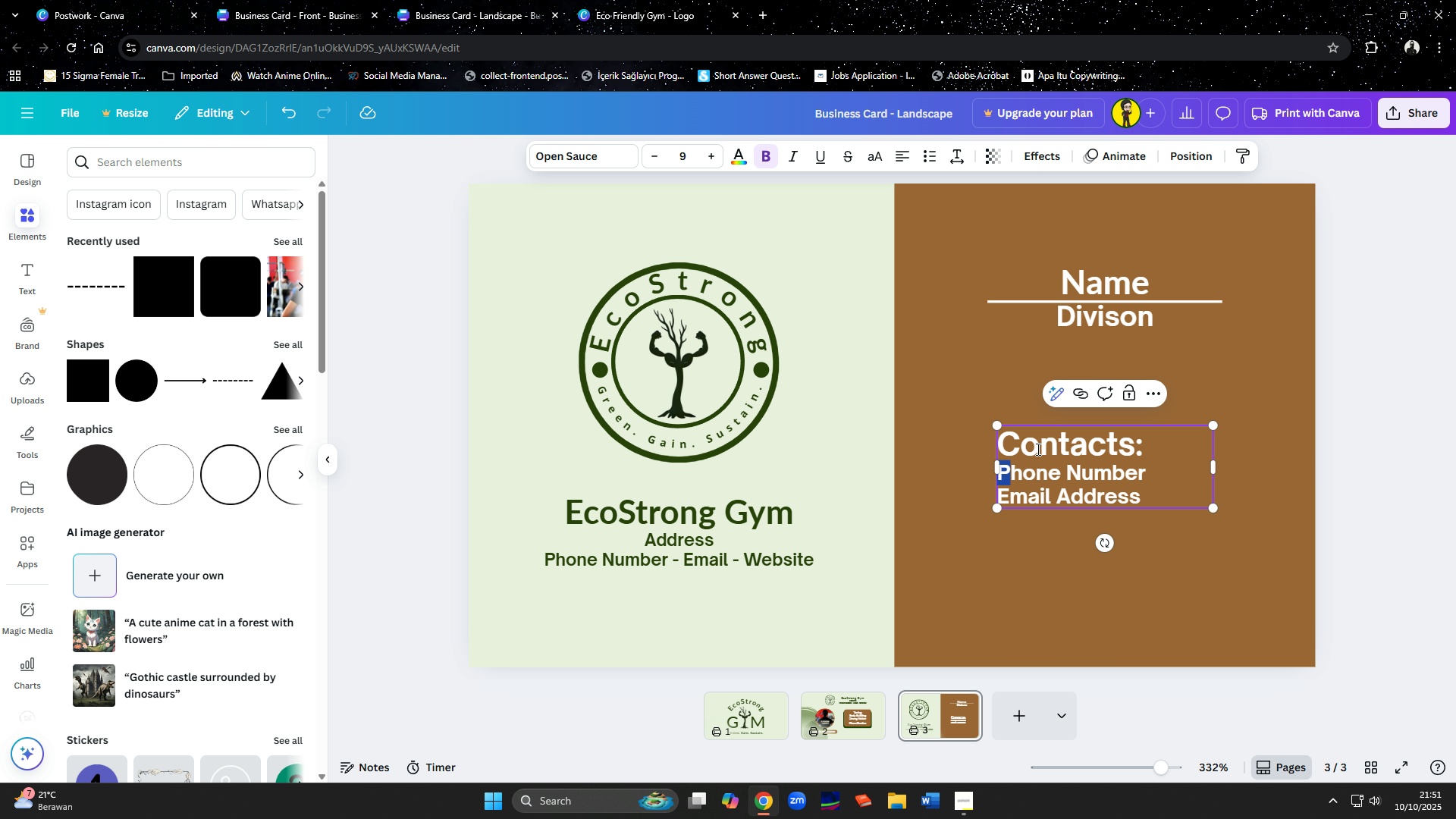 
left_click([1037, 449])
 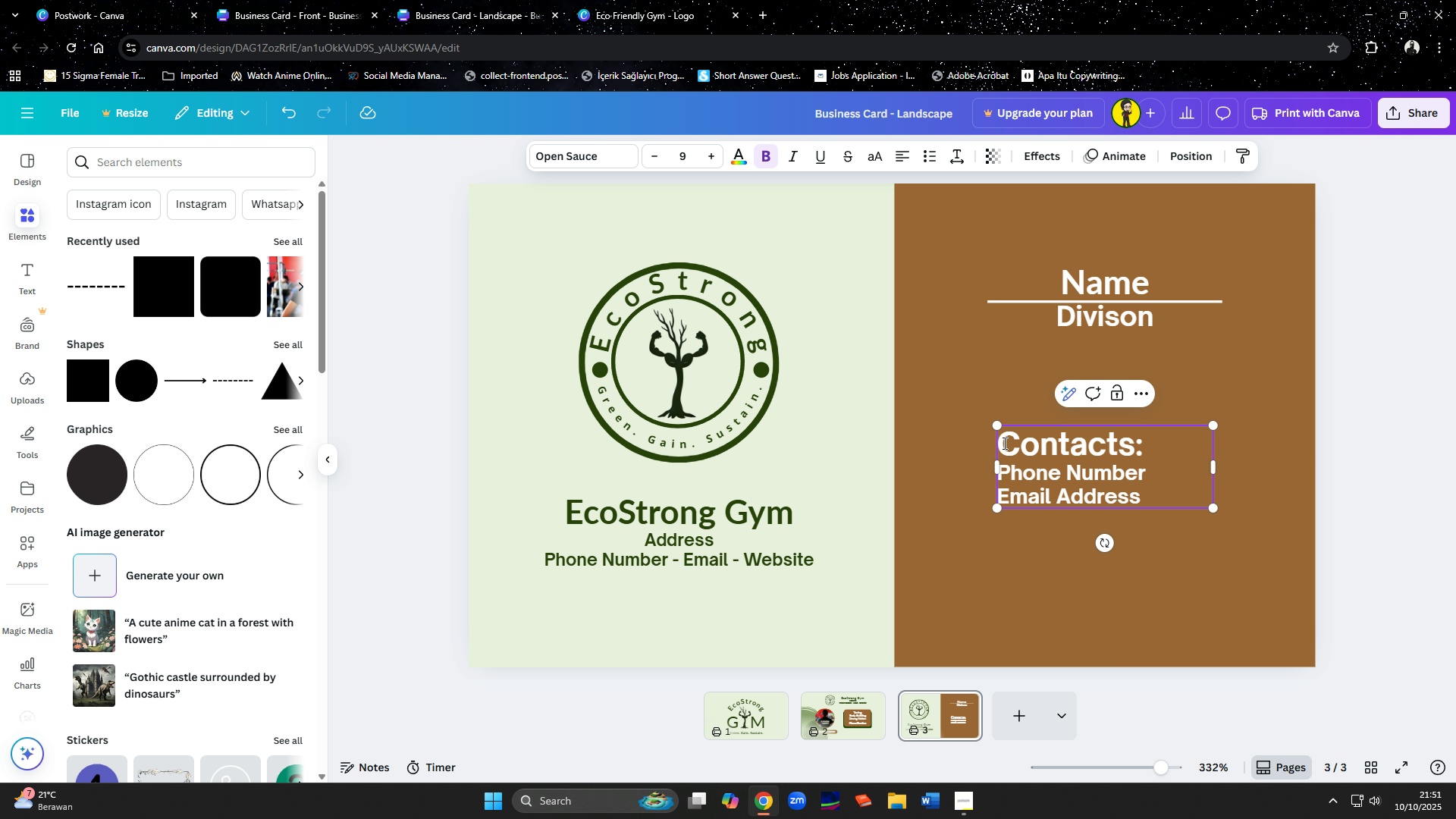 
left_click_drag(start_coordinate=[1003, 443], to_coordinate=[1144, 445])
 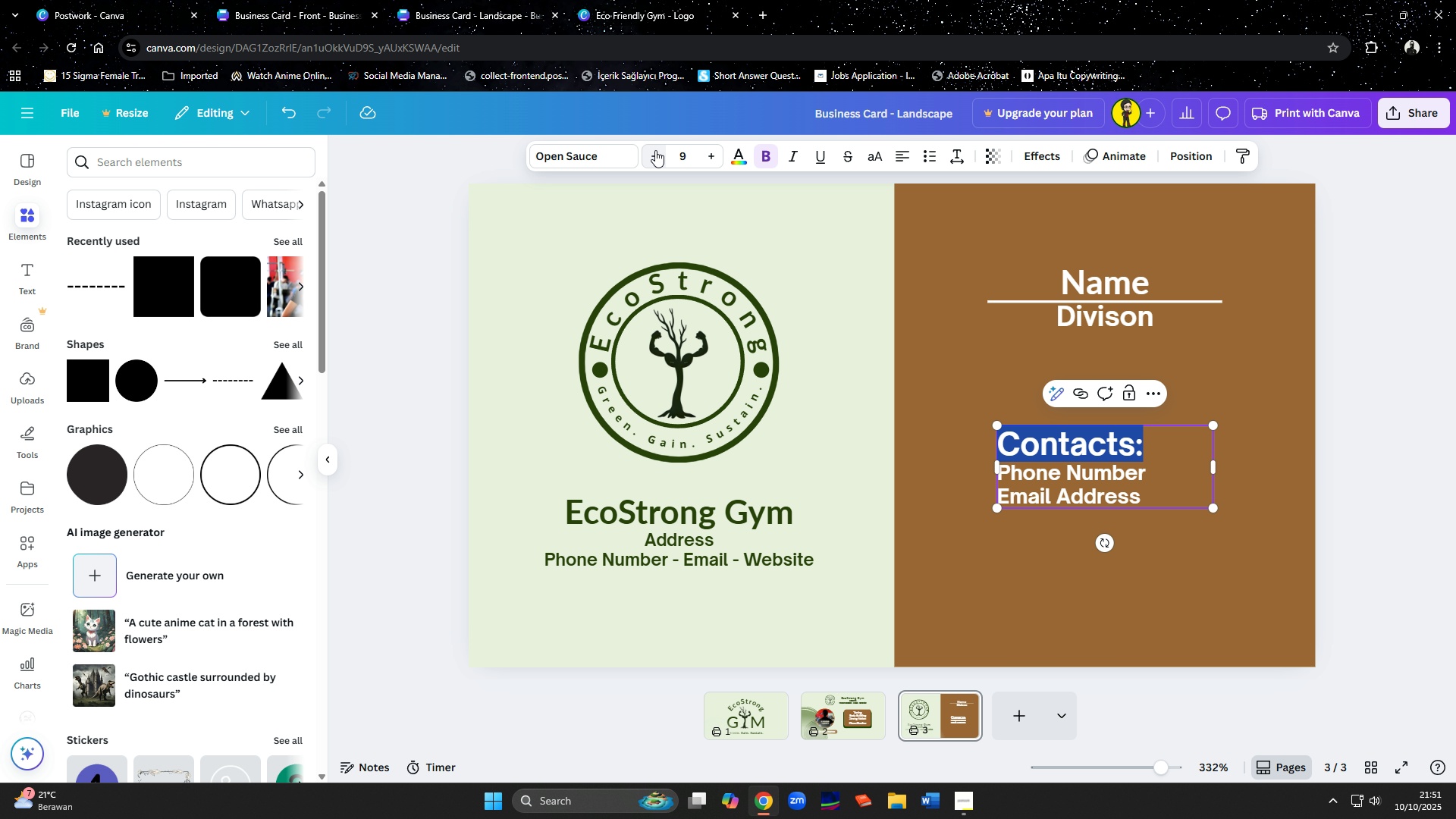 
left_click([654, 150])
 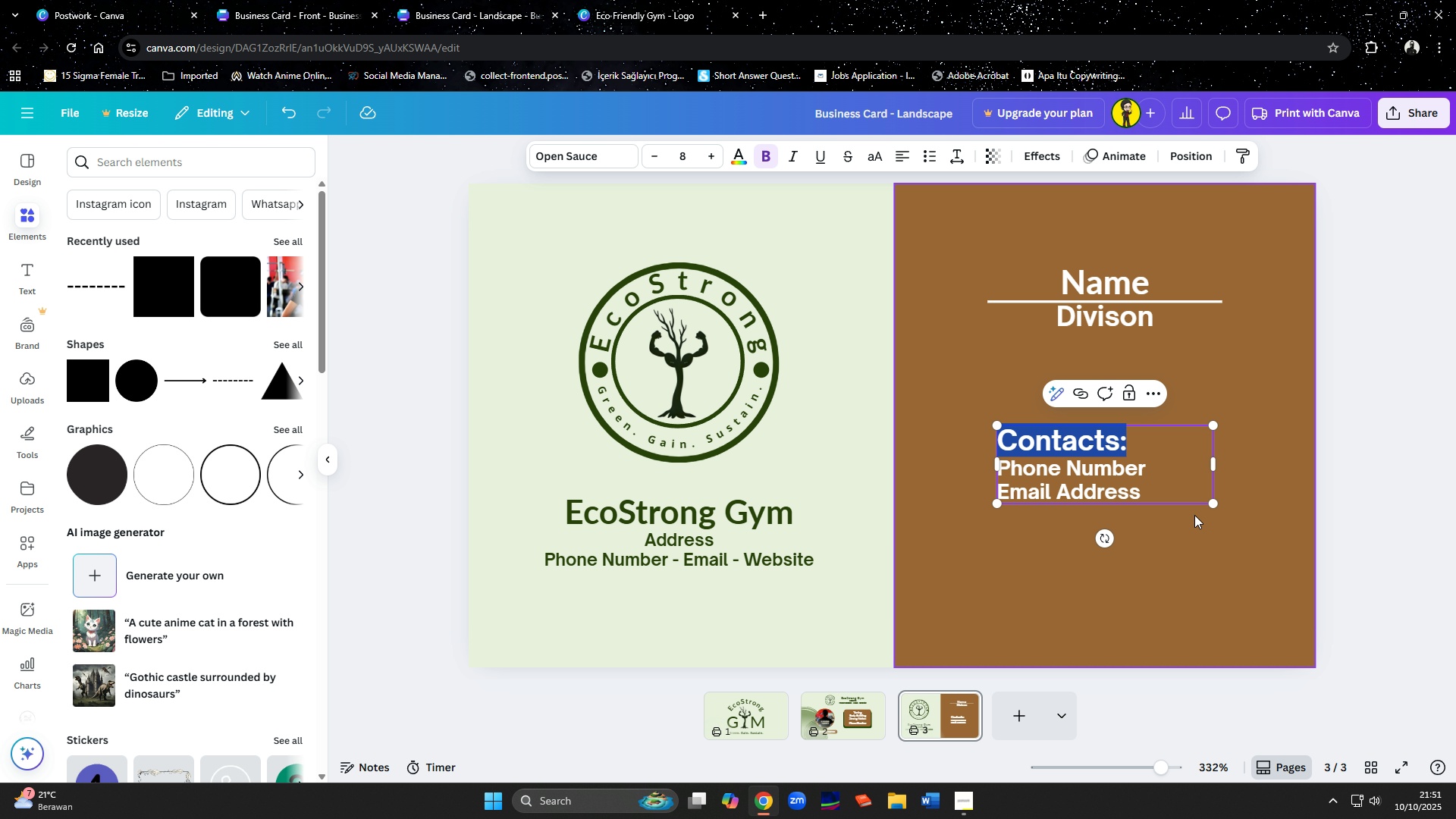 
left_click([1202, 537])
 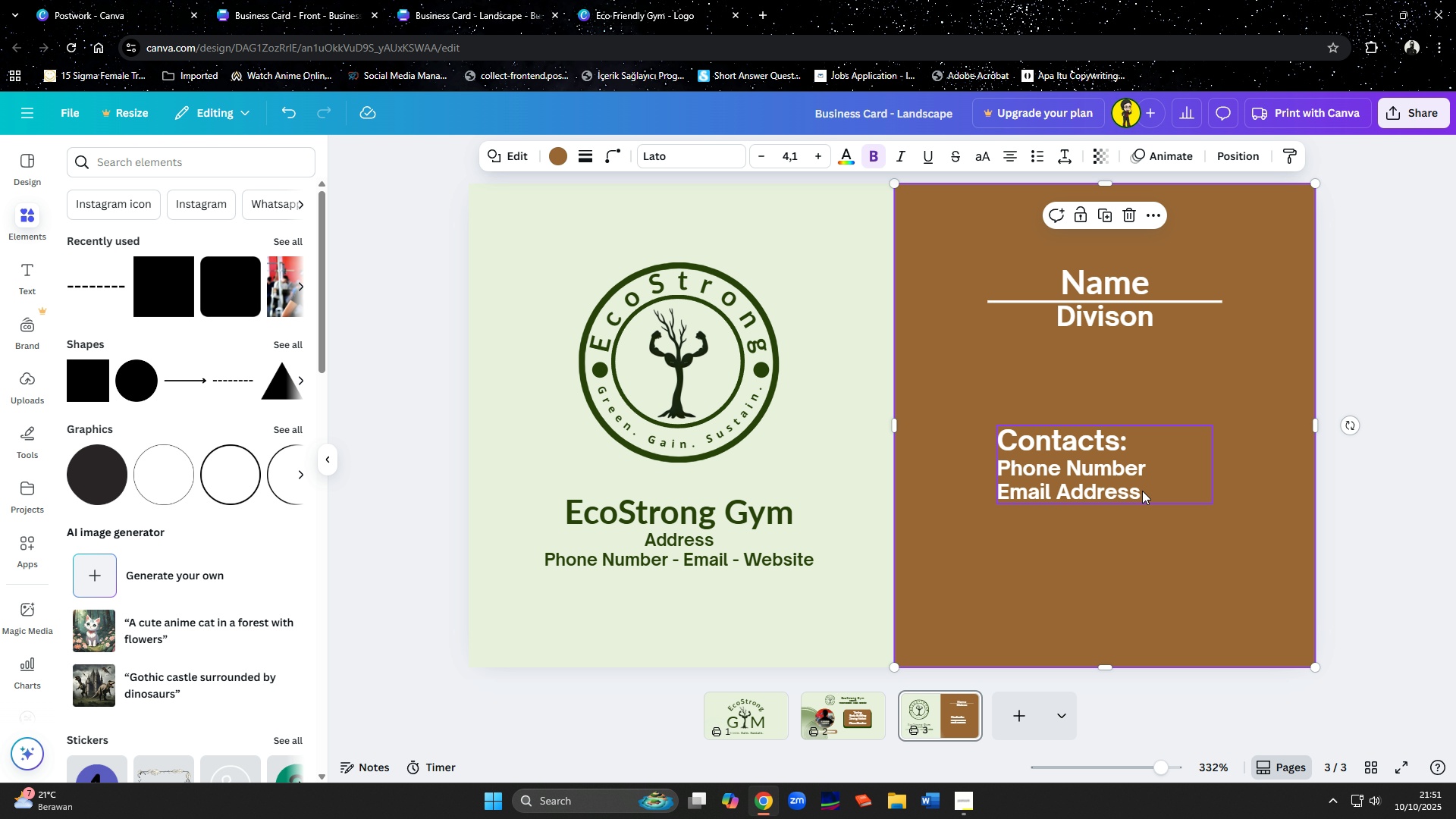 
left_click_drag(start_coordinate=[1142, 491], to_coordinate=[1094, 559])
 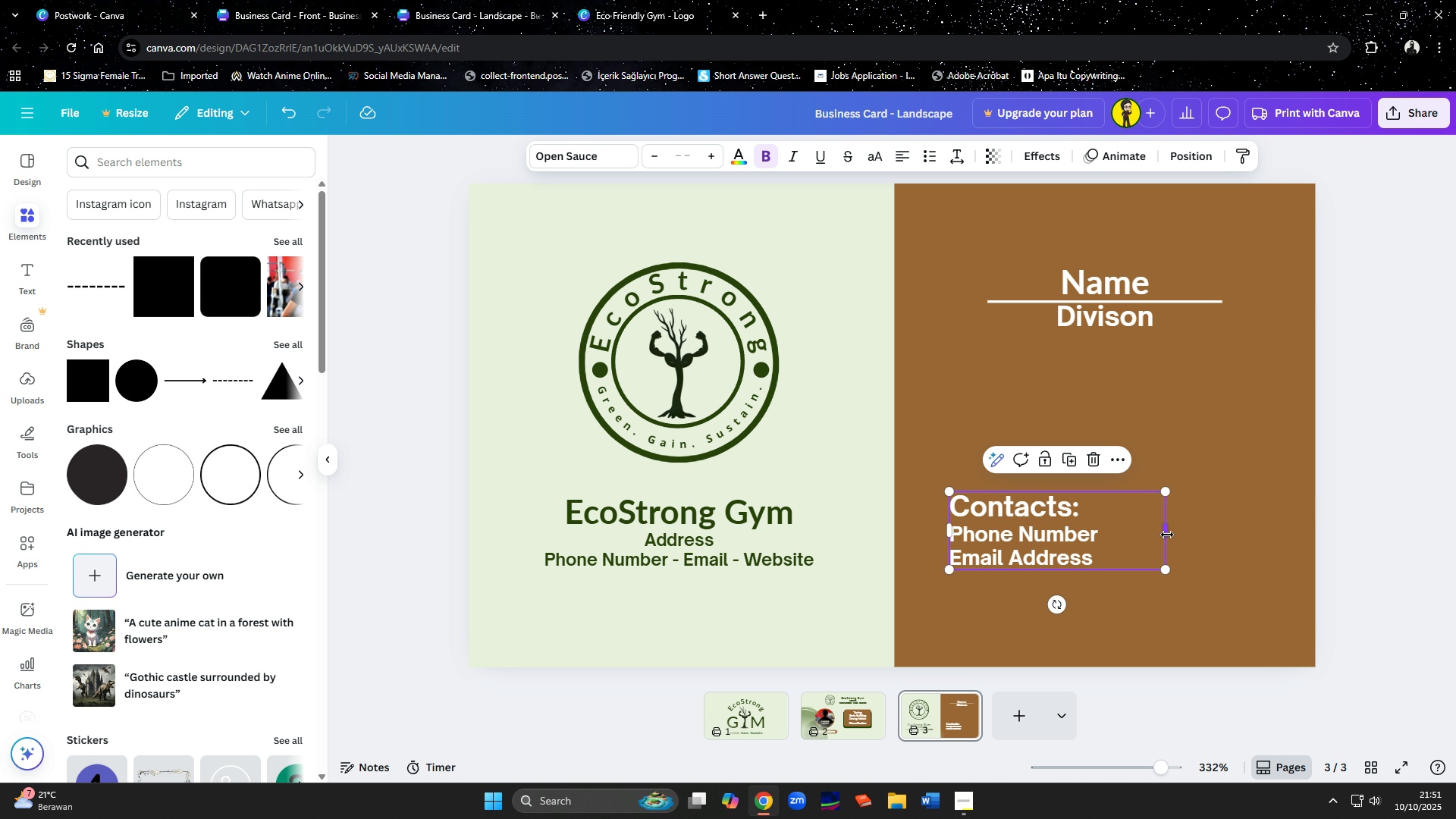 
left_click_drag(start_coordinate=[1167, 535], to_coordinate=[1264, 535])
 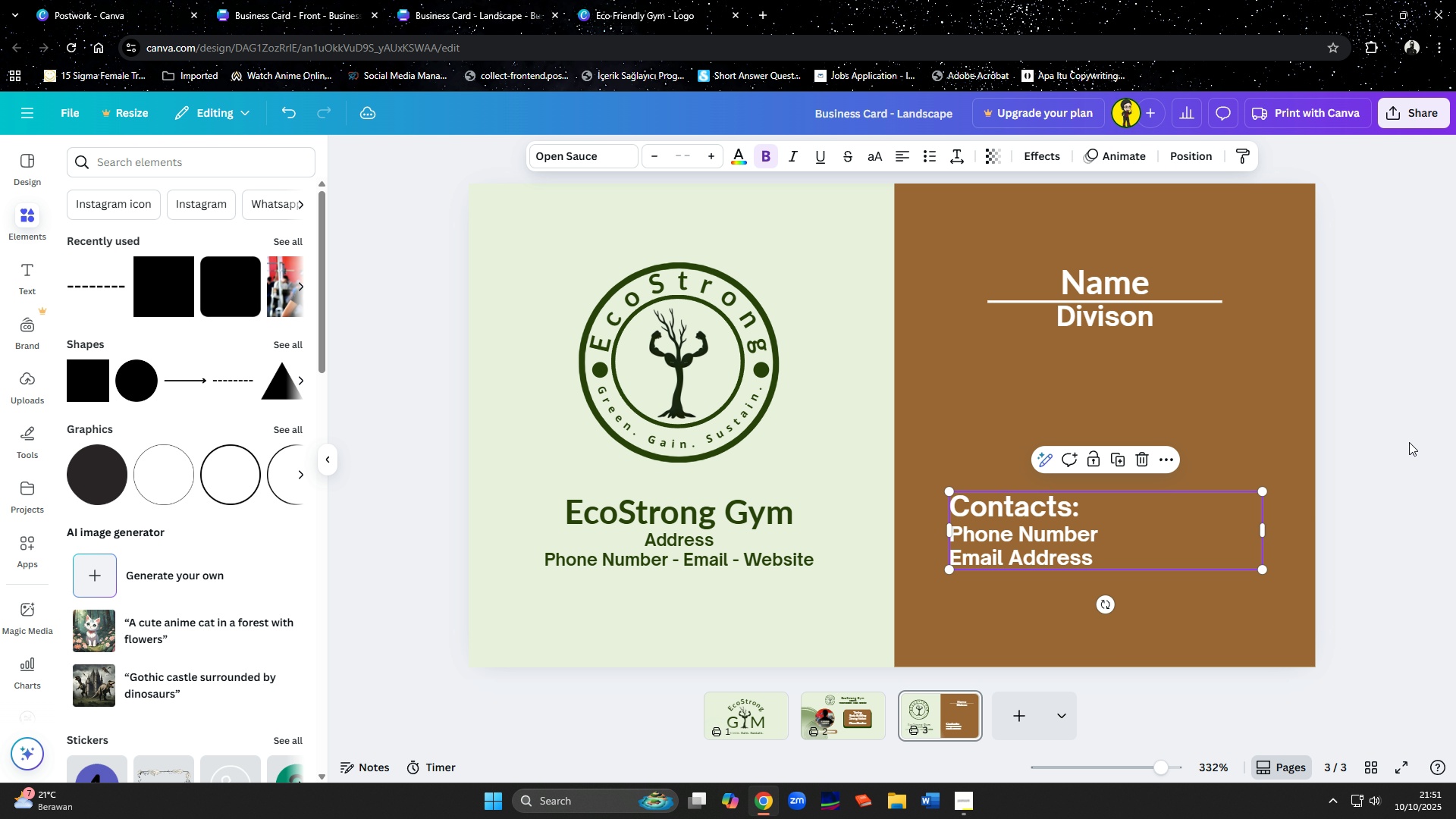 
left_click([1409, 442])
 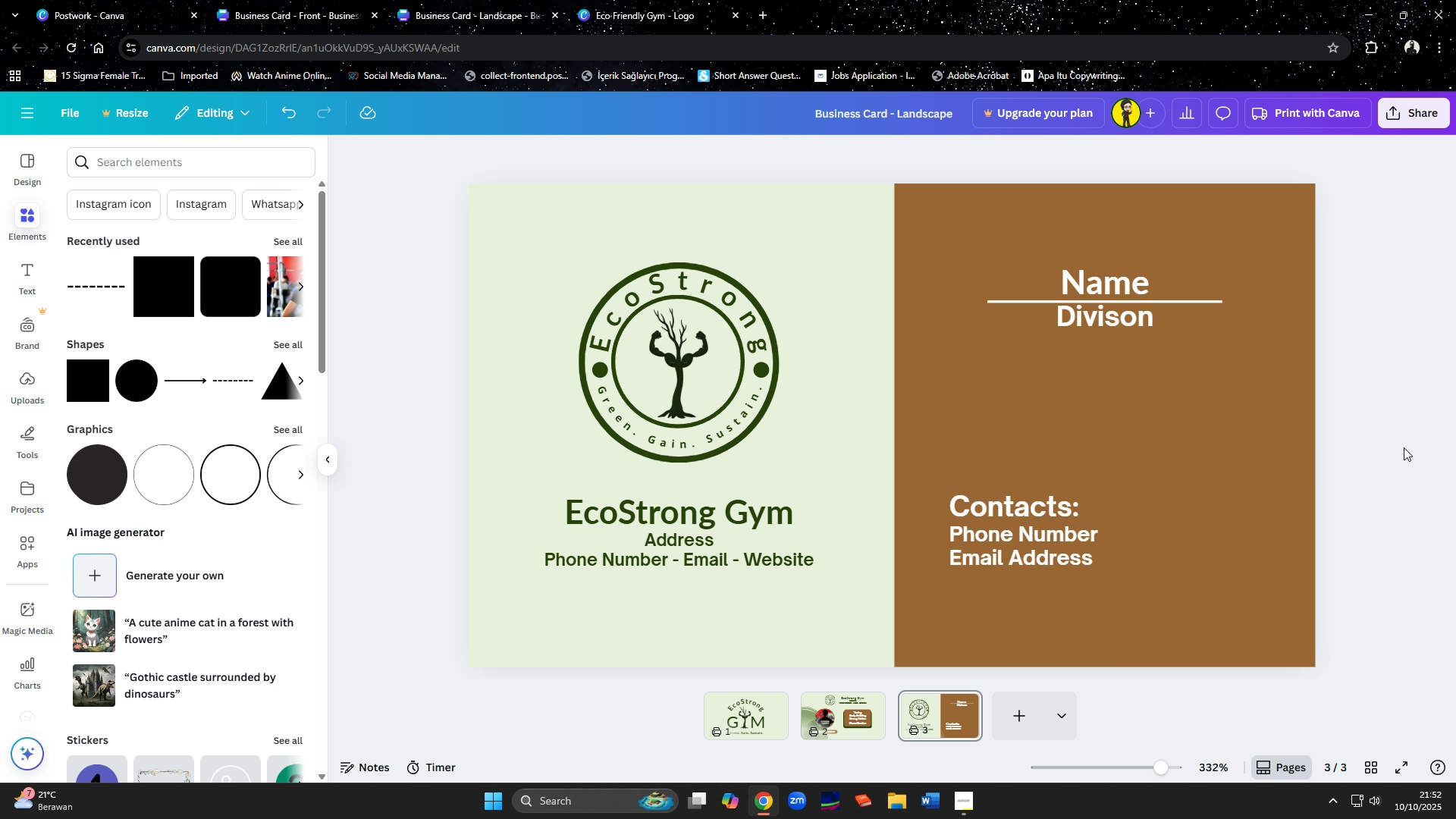 
left_click([1084, 306])
 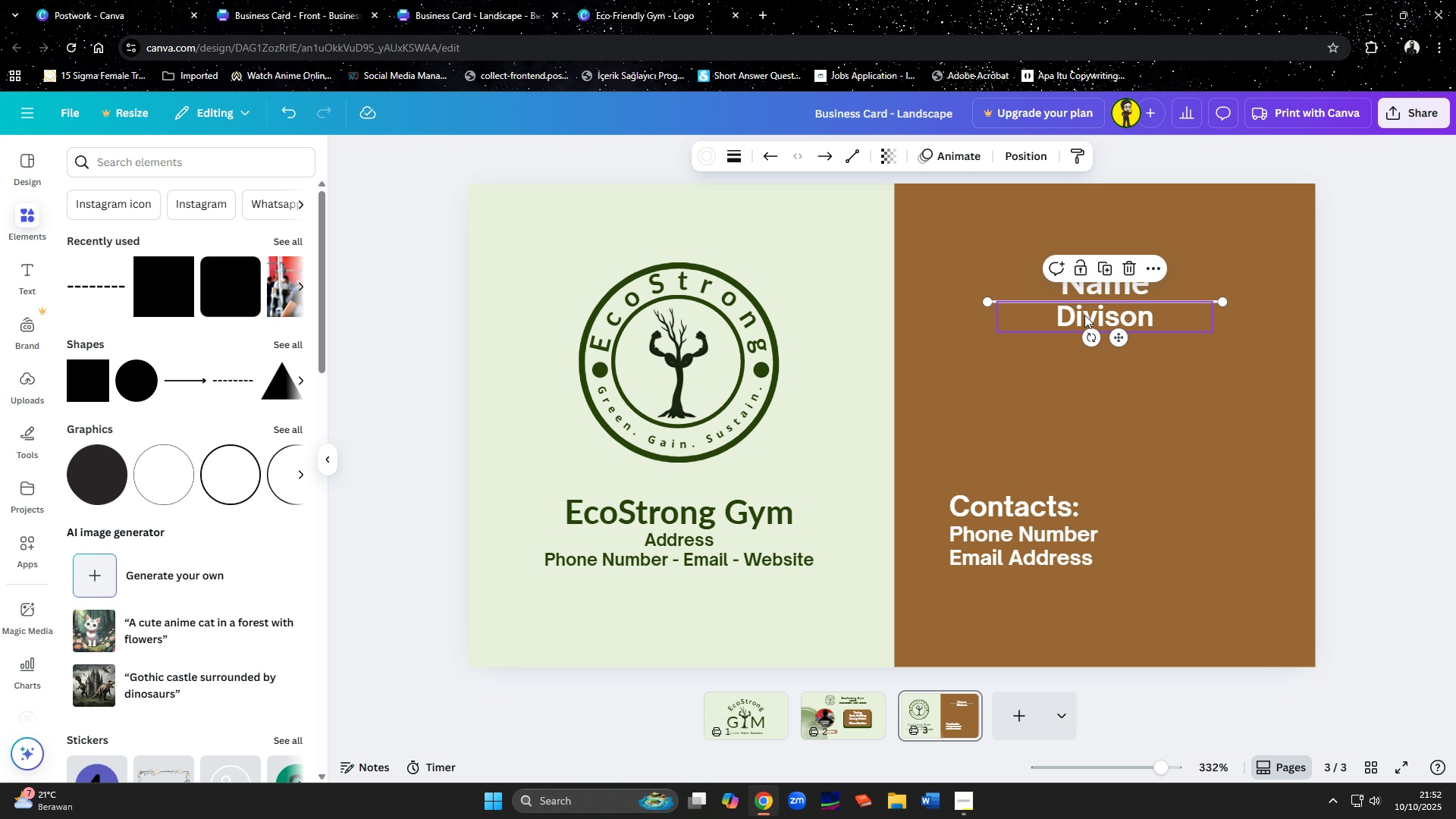 
hold_key(key=ShiftLeft, duration=1.53)
left_click([1084, 315])
 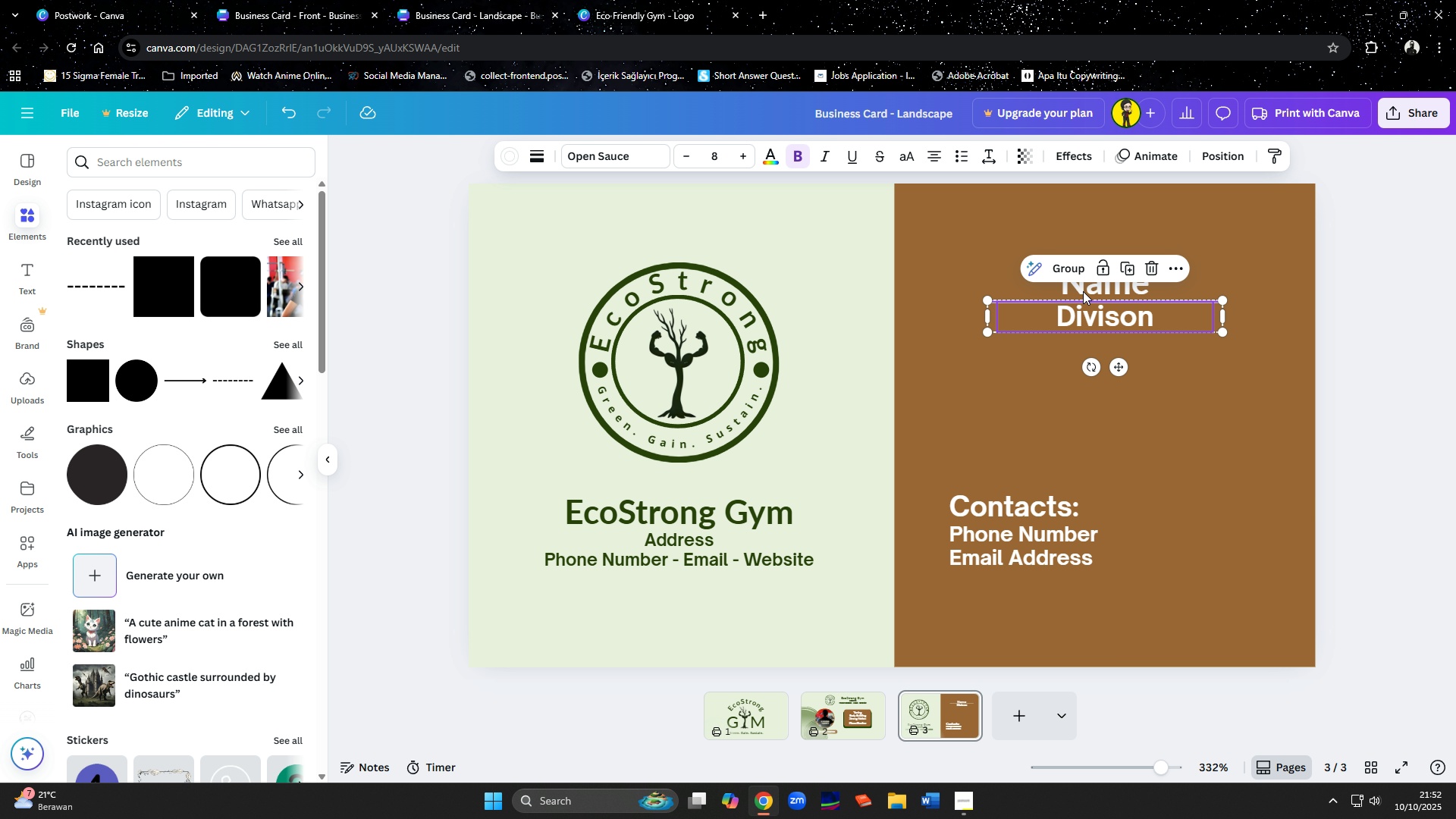 
hold_key(key=ShiftLeft, duration=0.74)
 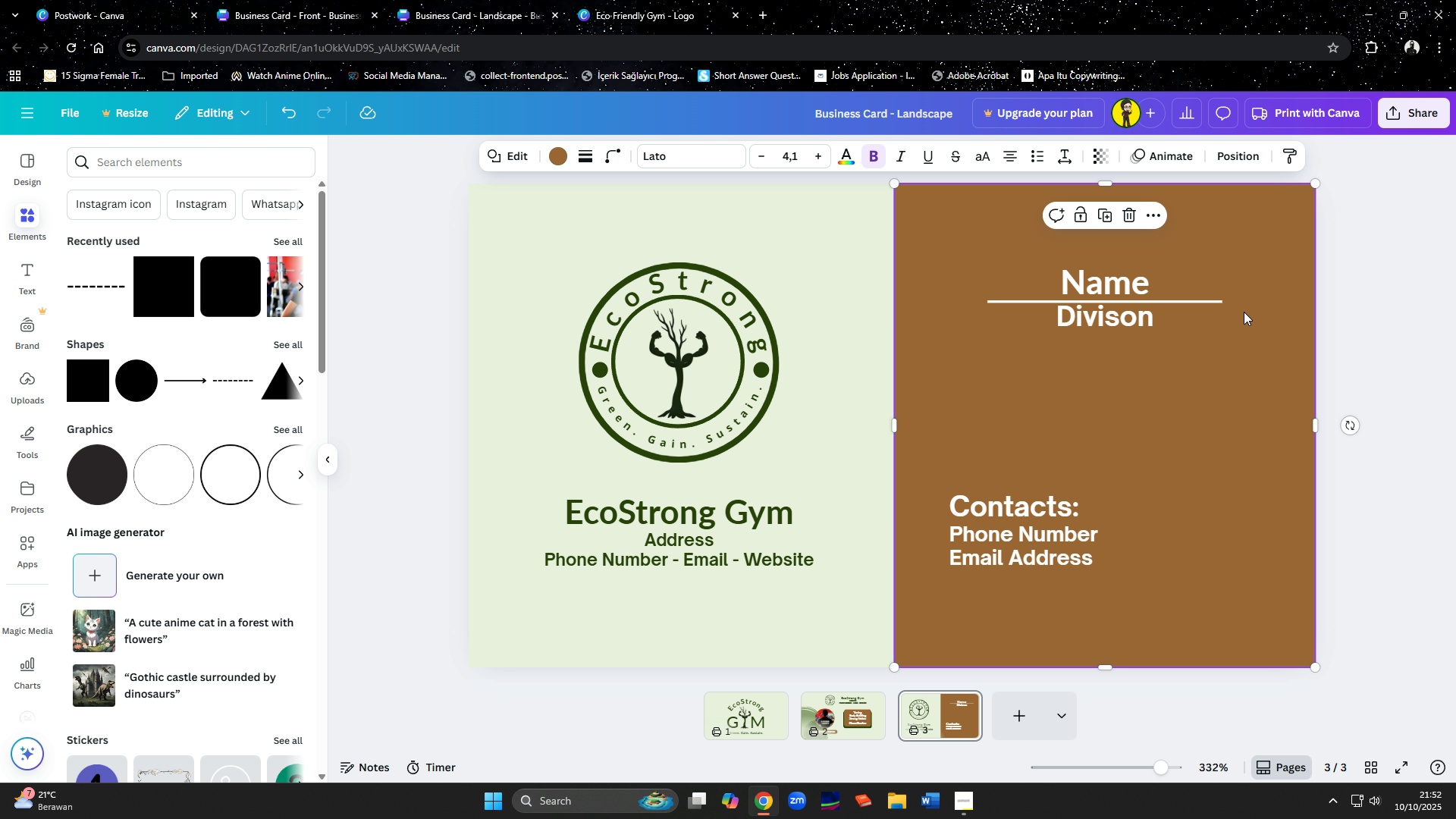 
left_click([1241, 312])
 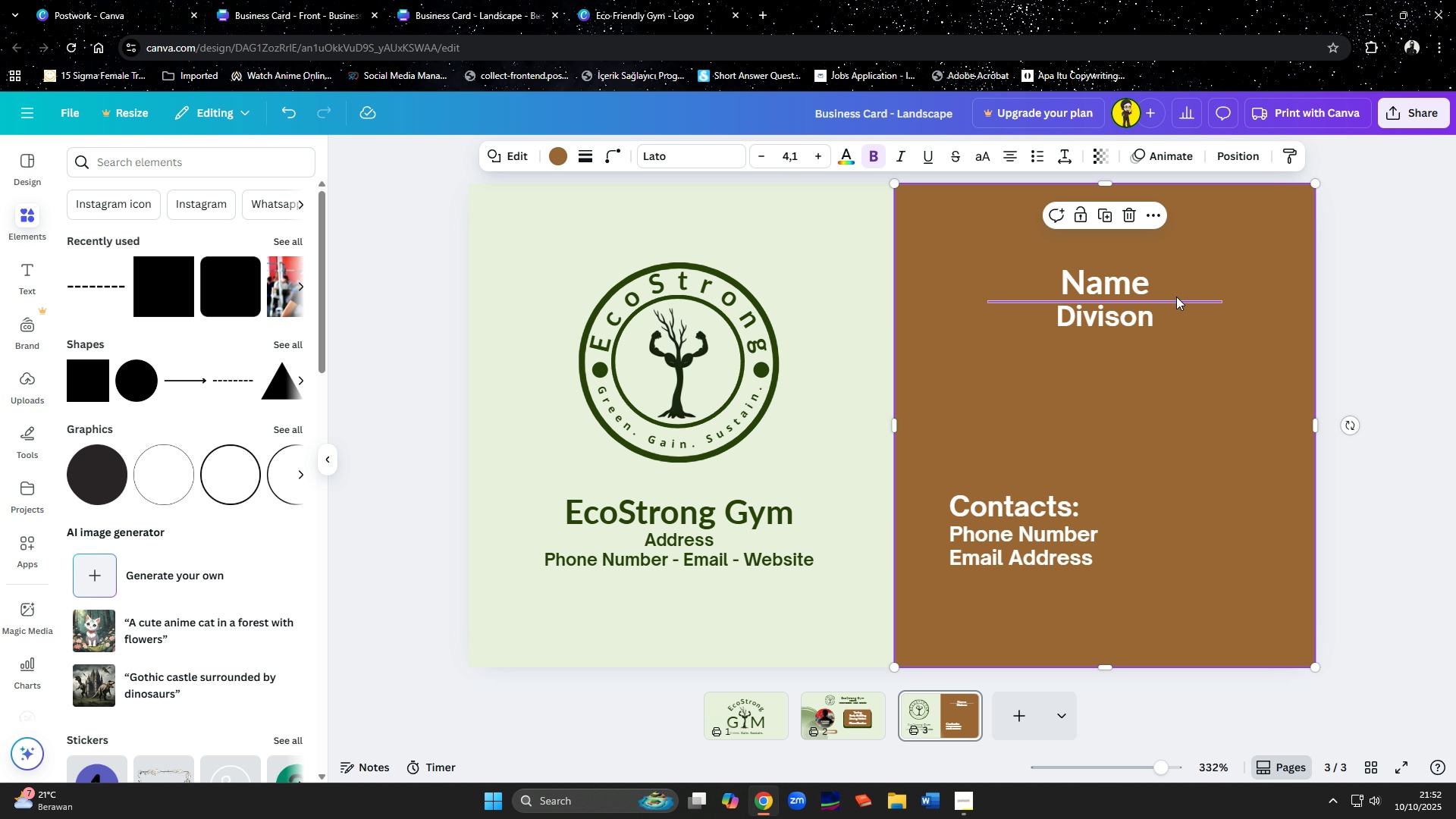 
left_click([1176, 297])
 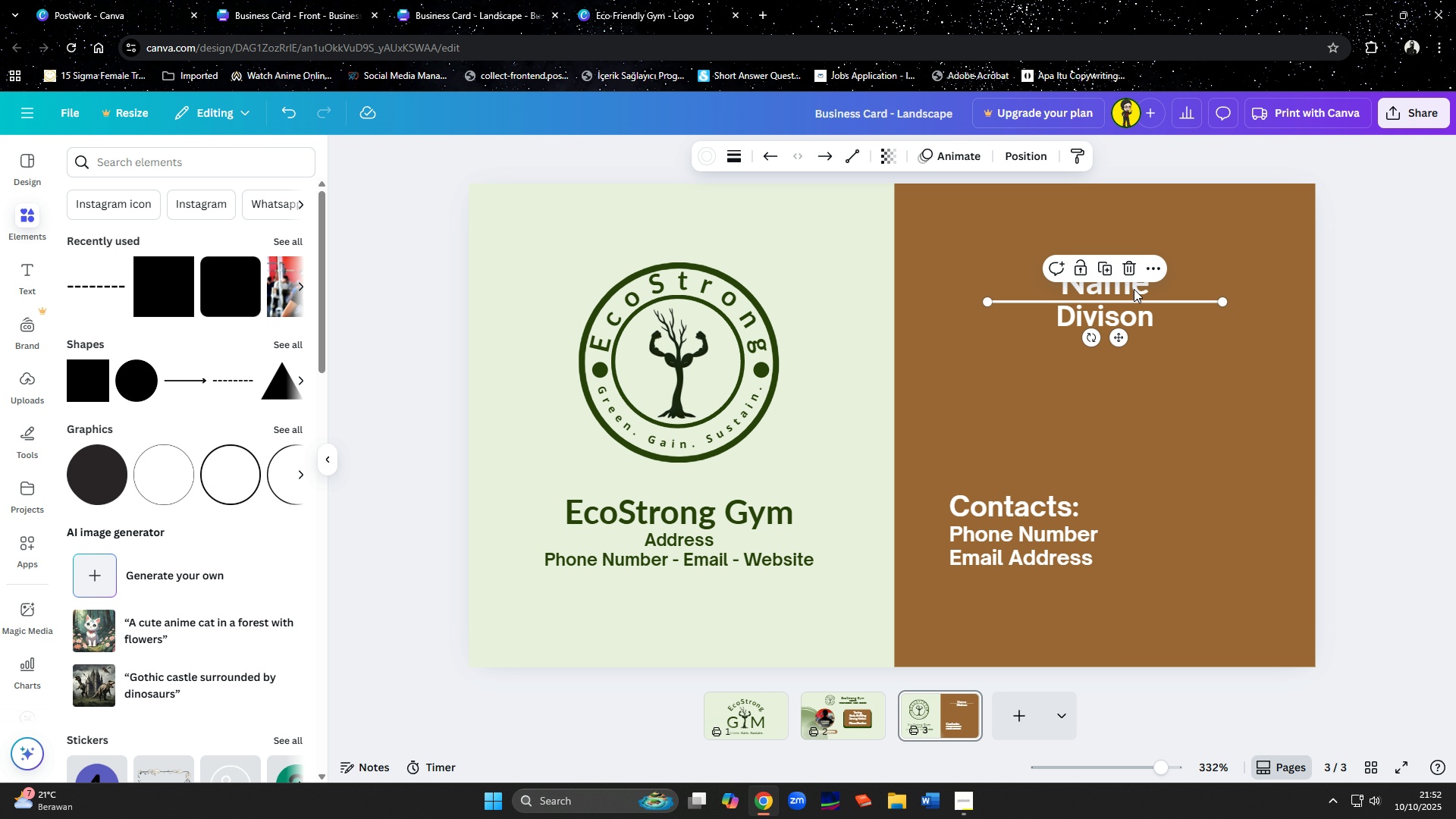 
hold_key(key=ShiftLeft, duration=1.31)
left_click([1119, 284])
 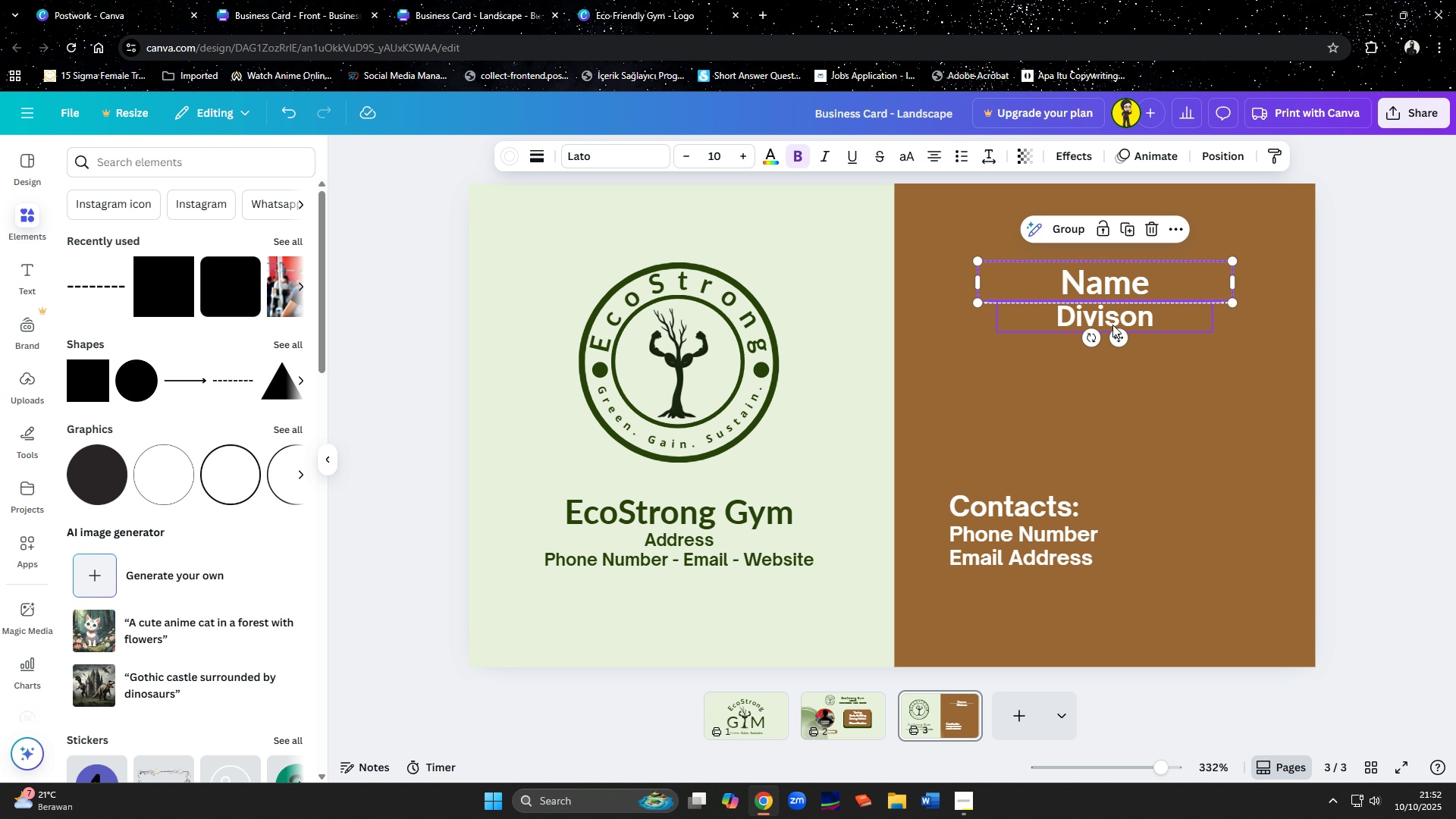 
double_click([1112, 325])
 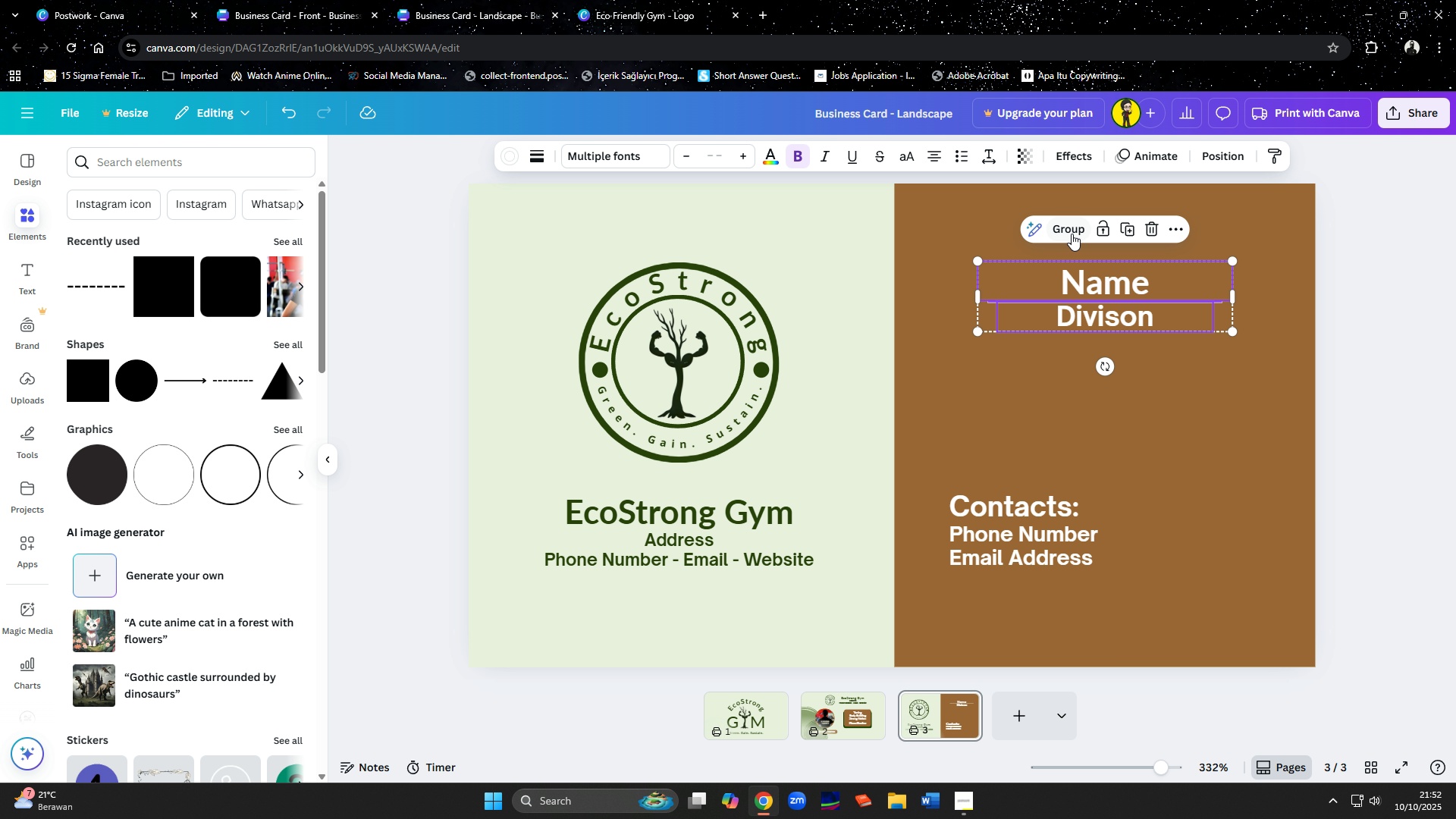 
left_click([1072, 234])
 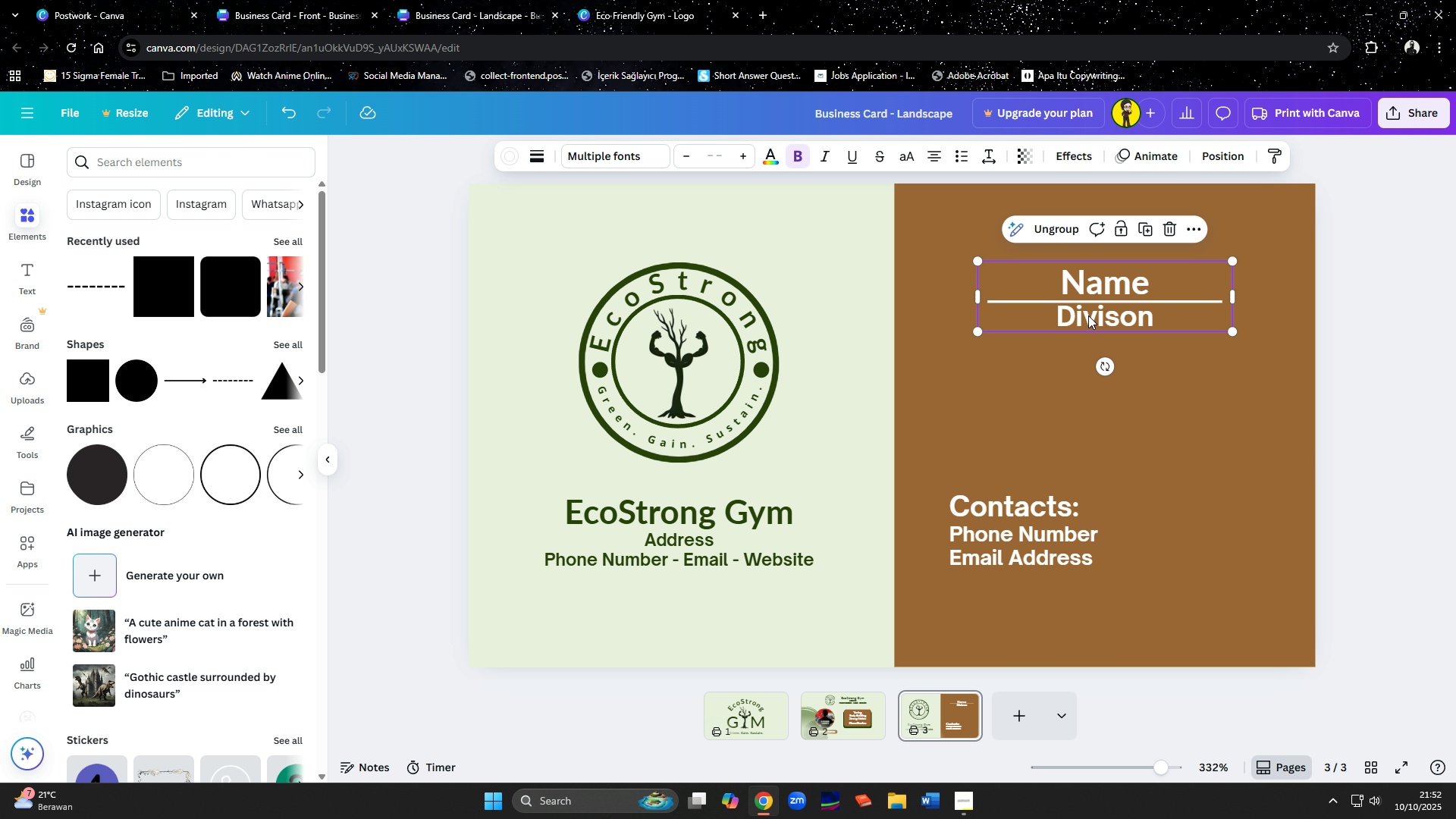 
left_click_drag(start_coordinate=[1088, 315], to_coordinate=[1090, 359])
 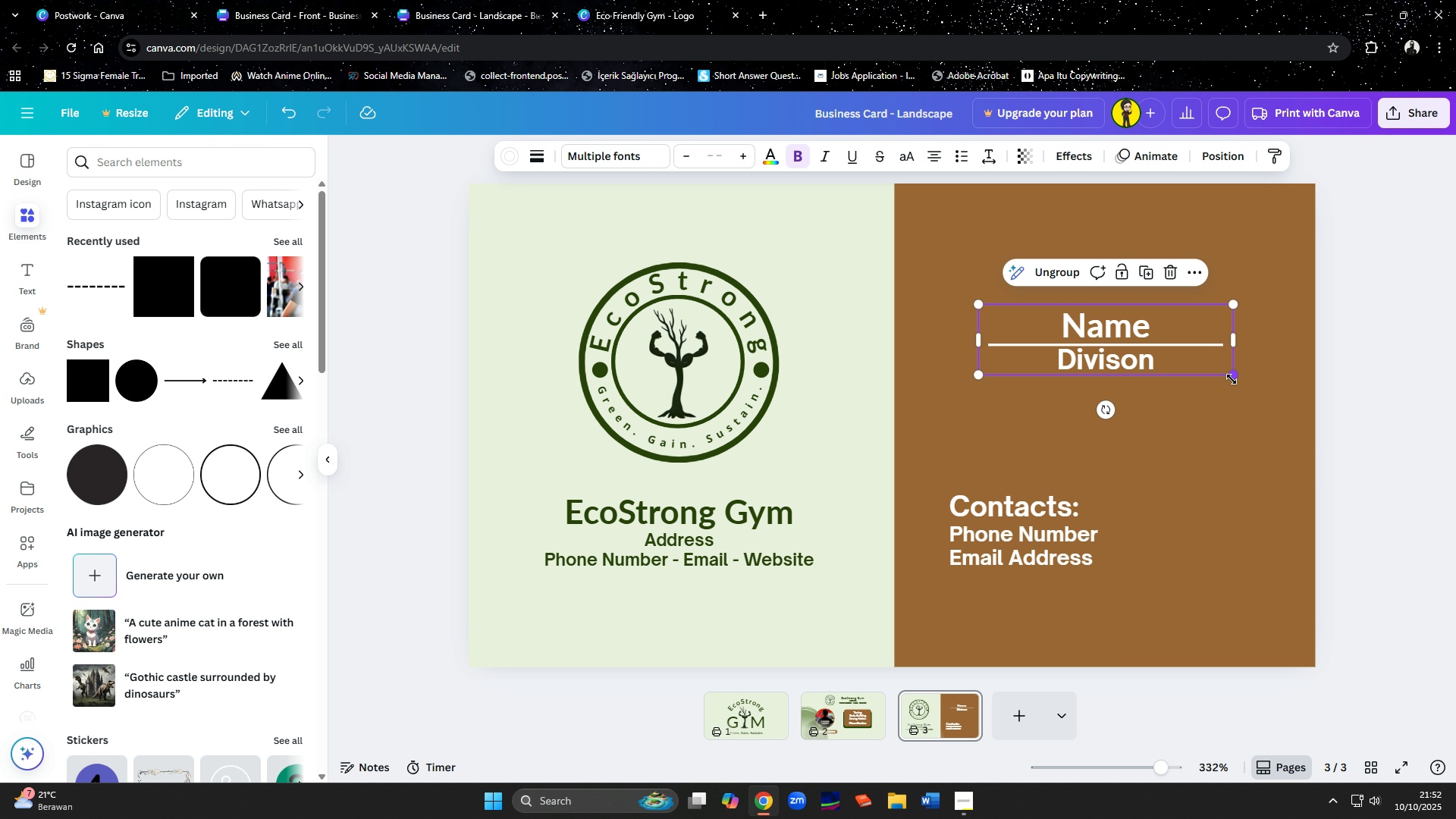 
left_click_drag(start_coordinate=[1232, 379], to_coordinate=[1256, 405])
 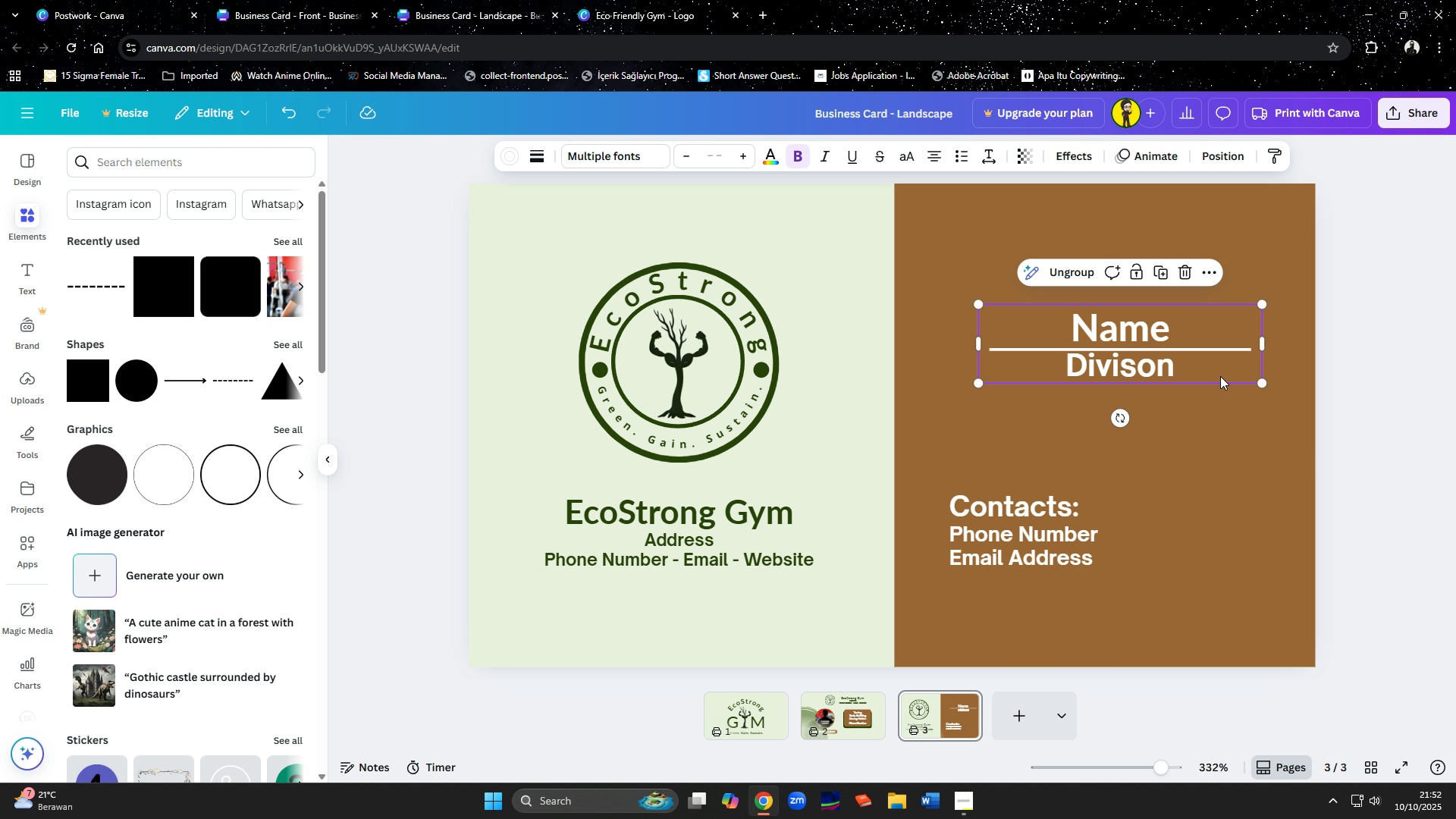 
left_click_drag(start_coordinate=[1220, 376], to_coordinate=[1203, 398])
 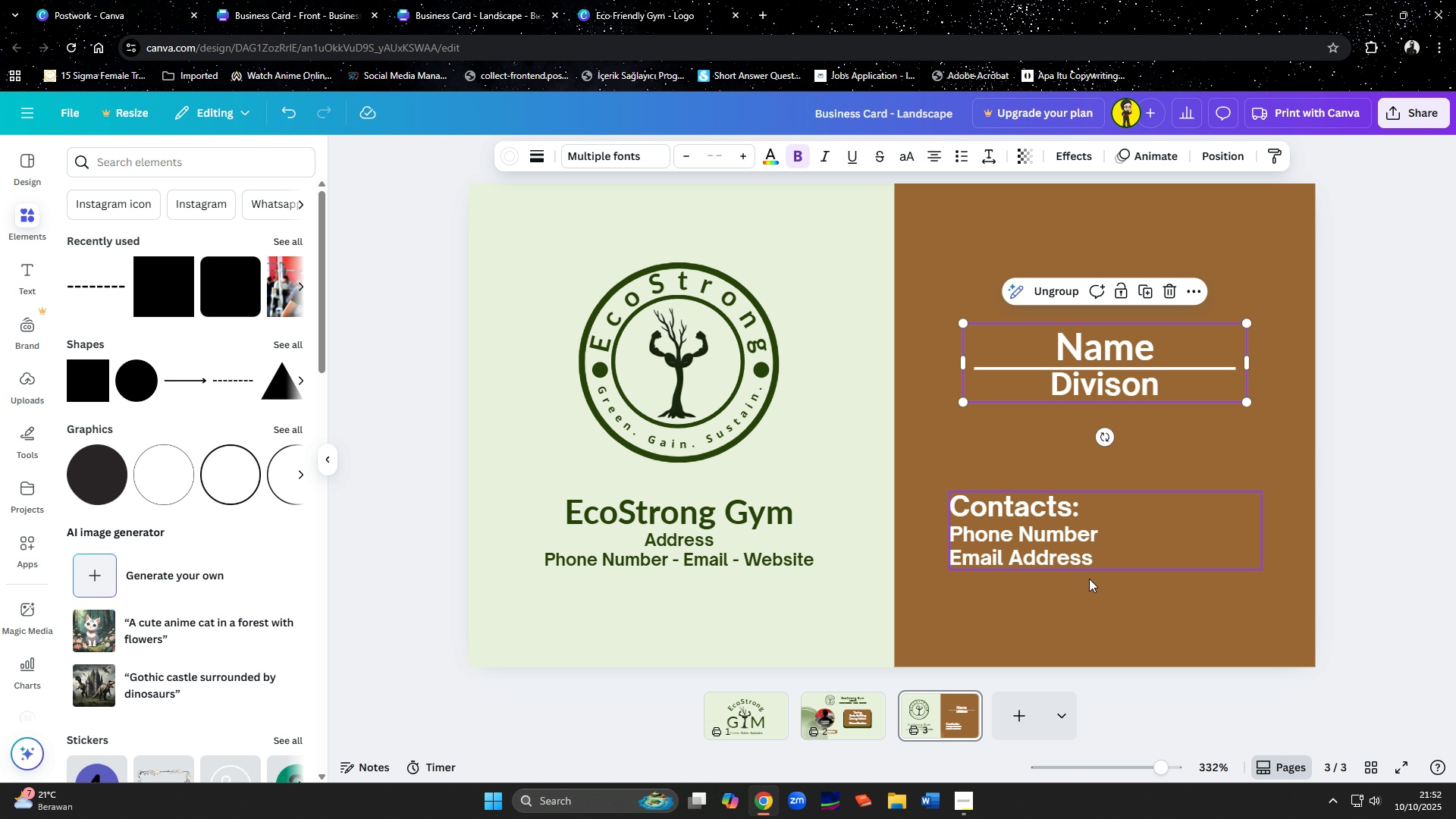 
left_click([1115, 620])
 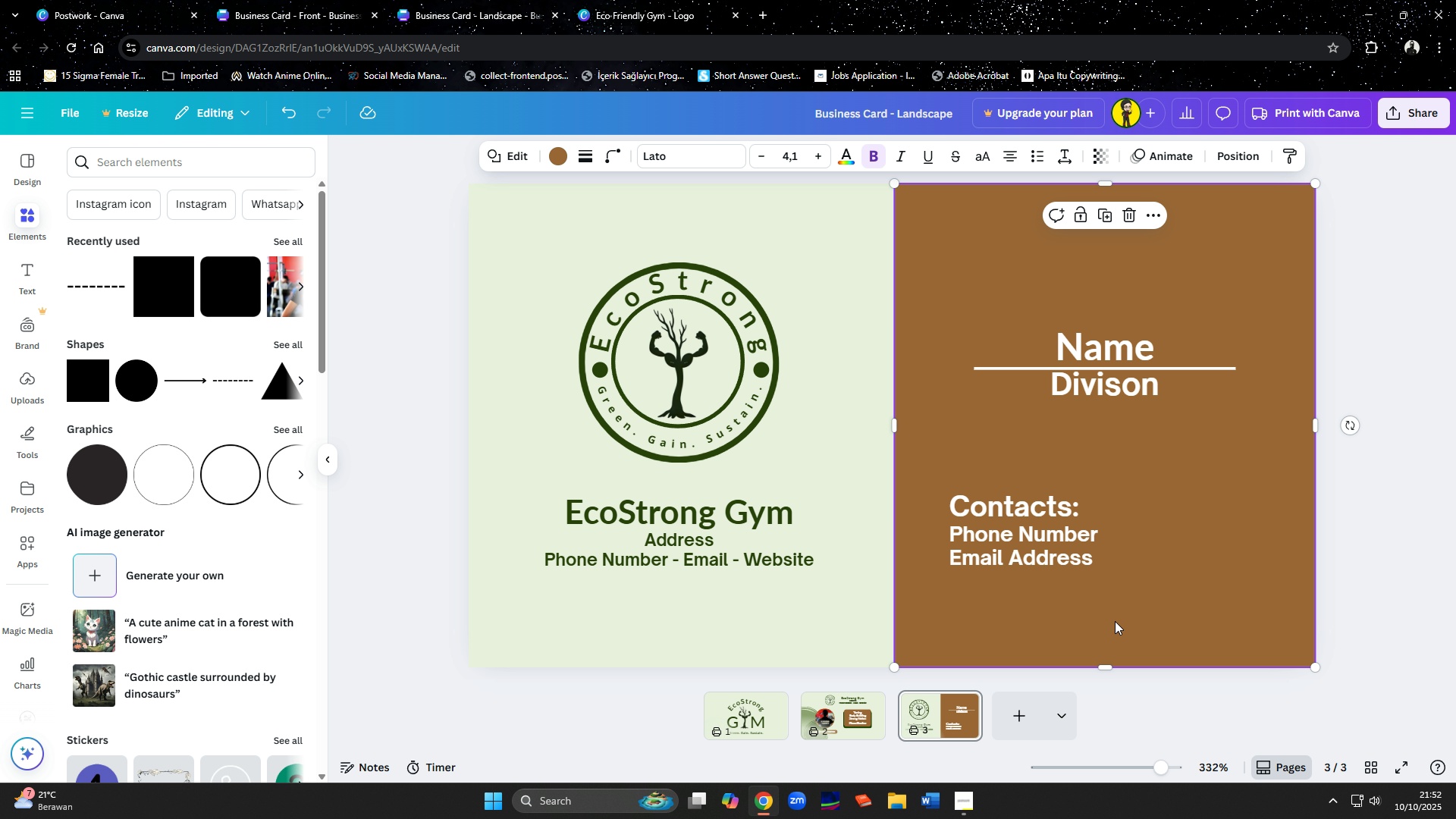 
wait(5.76)
 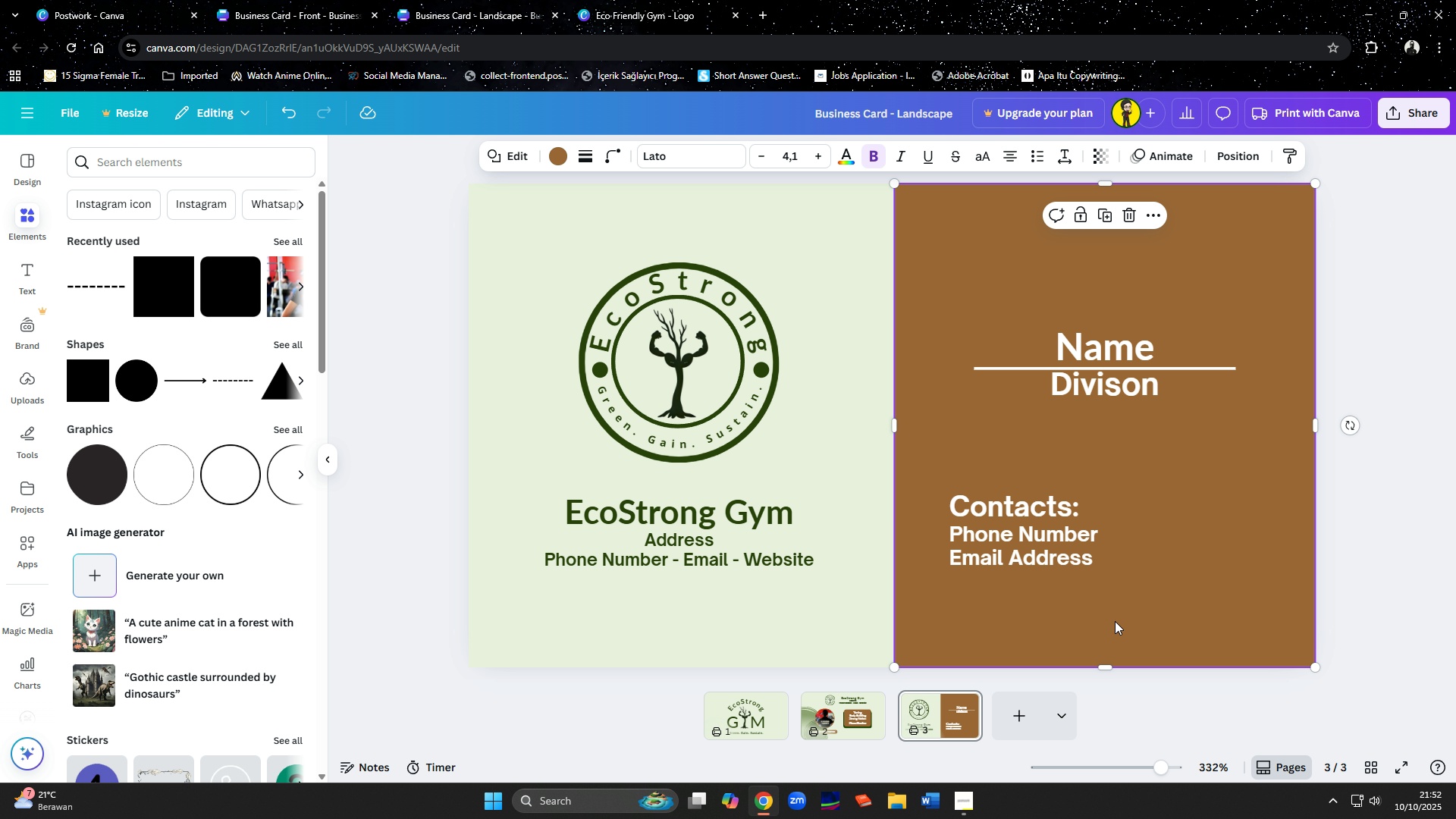 
left_click([417, 501])
 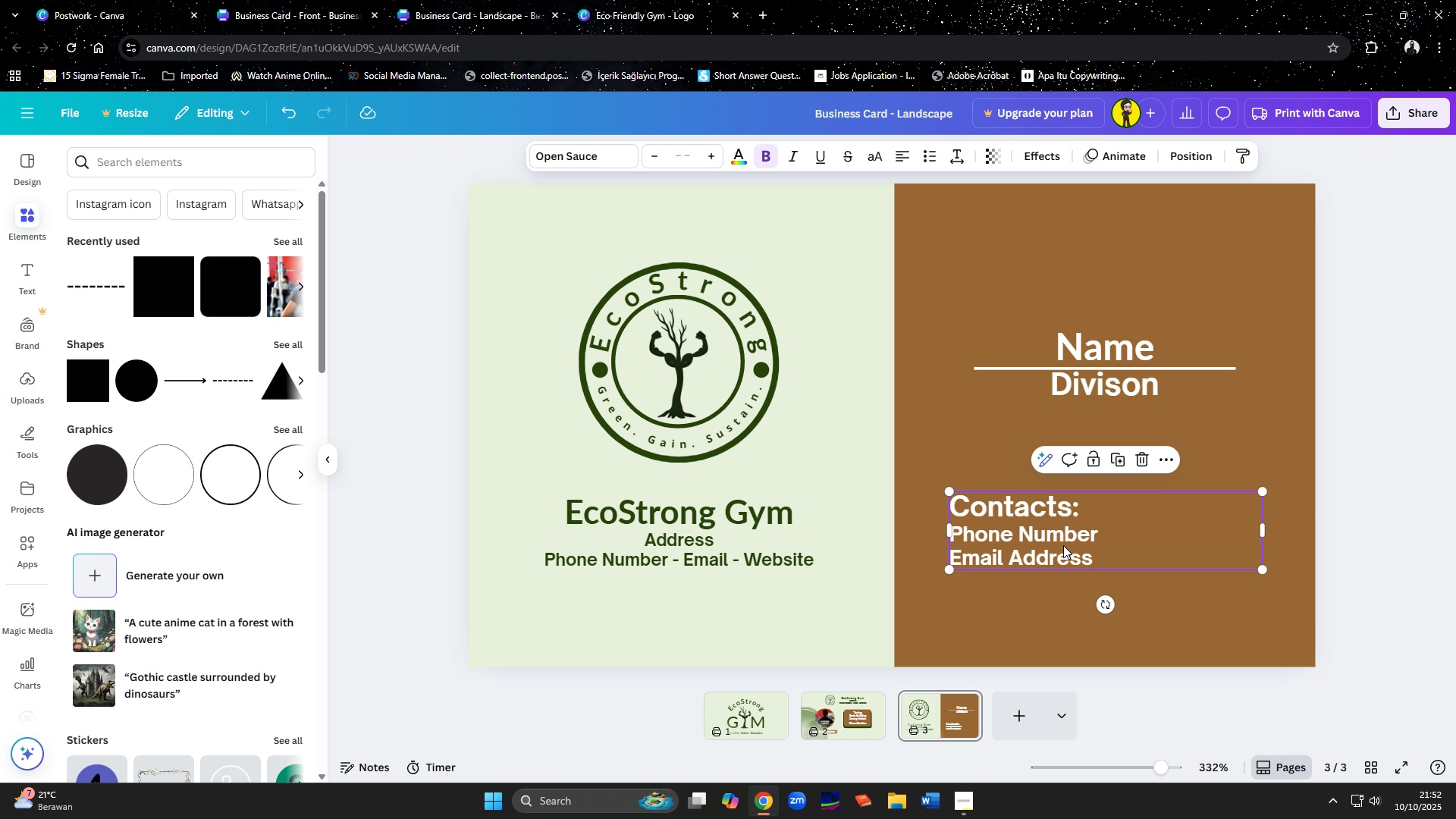 
wait(9.86)
 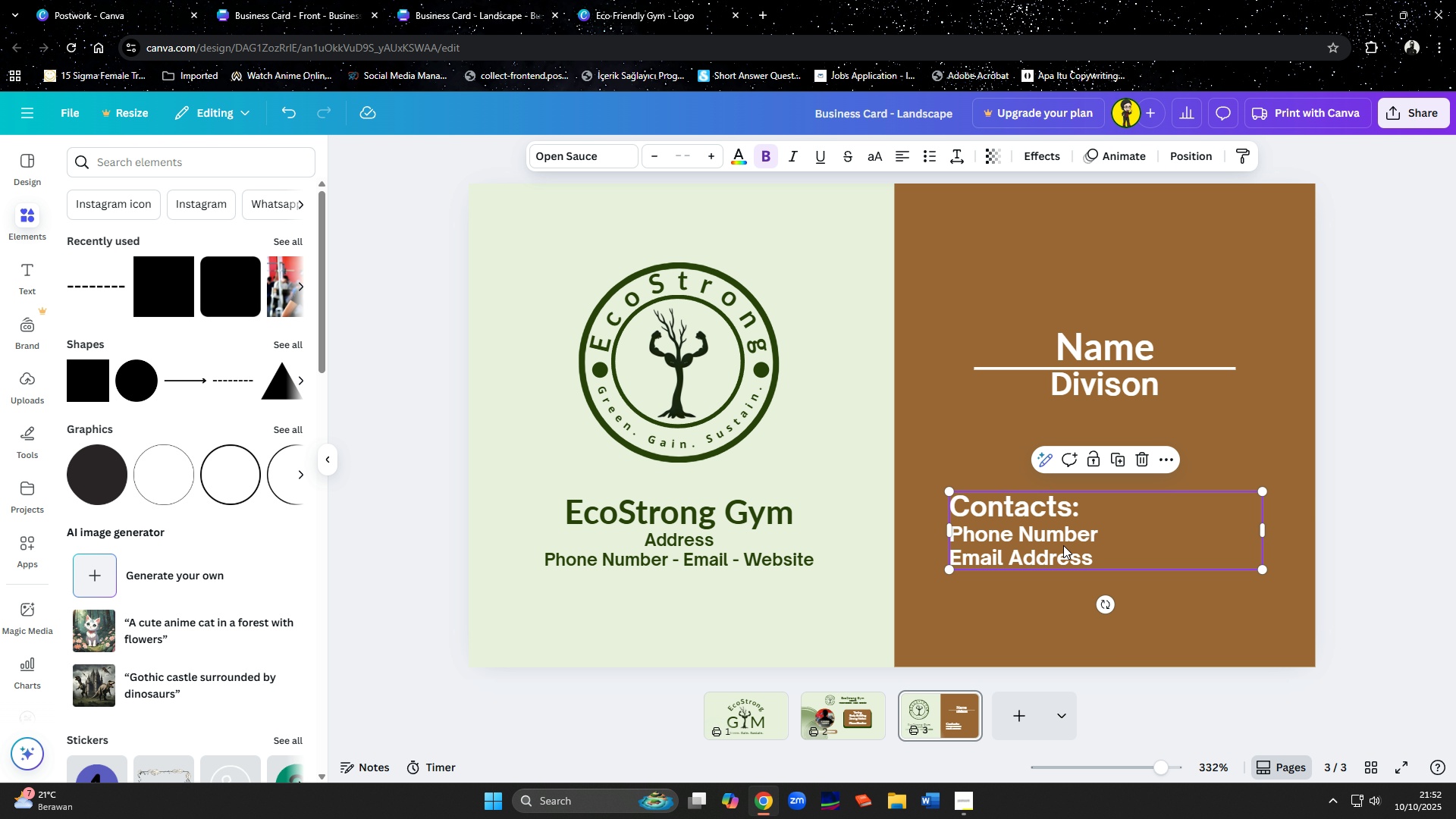 
mouse_move([1304, 576])
 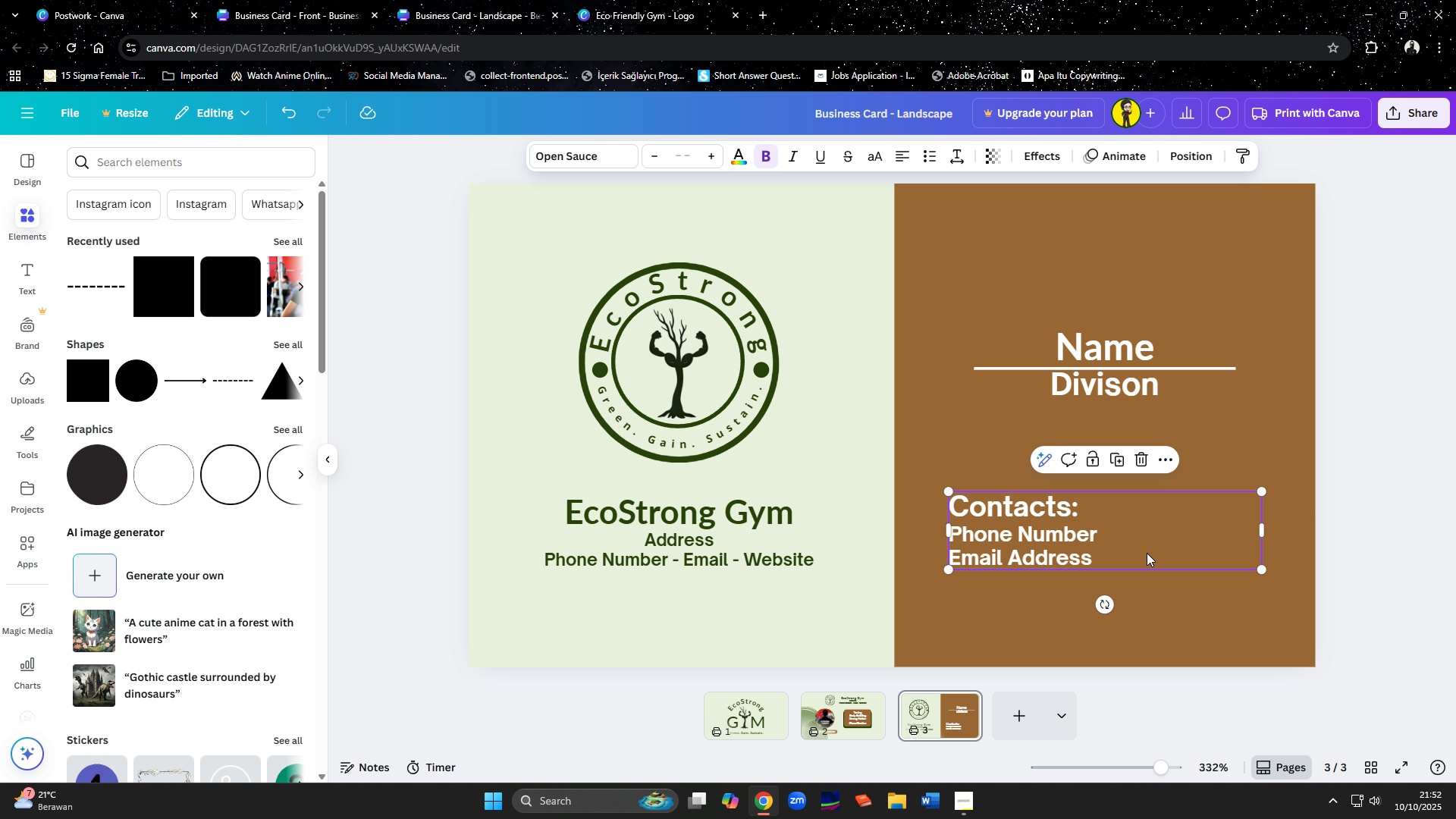 
left_click([1385, 517])
 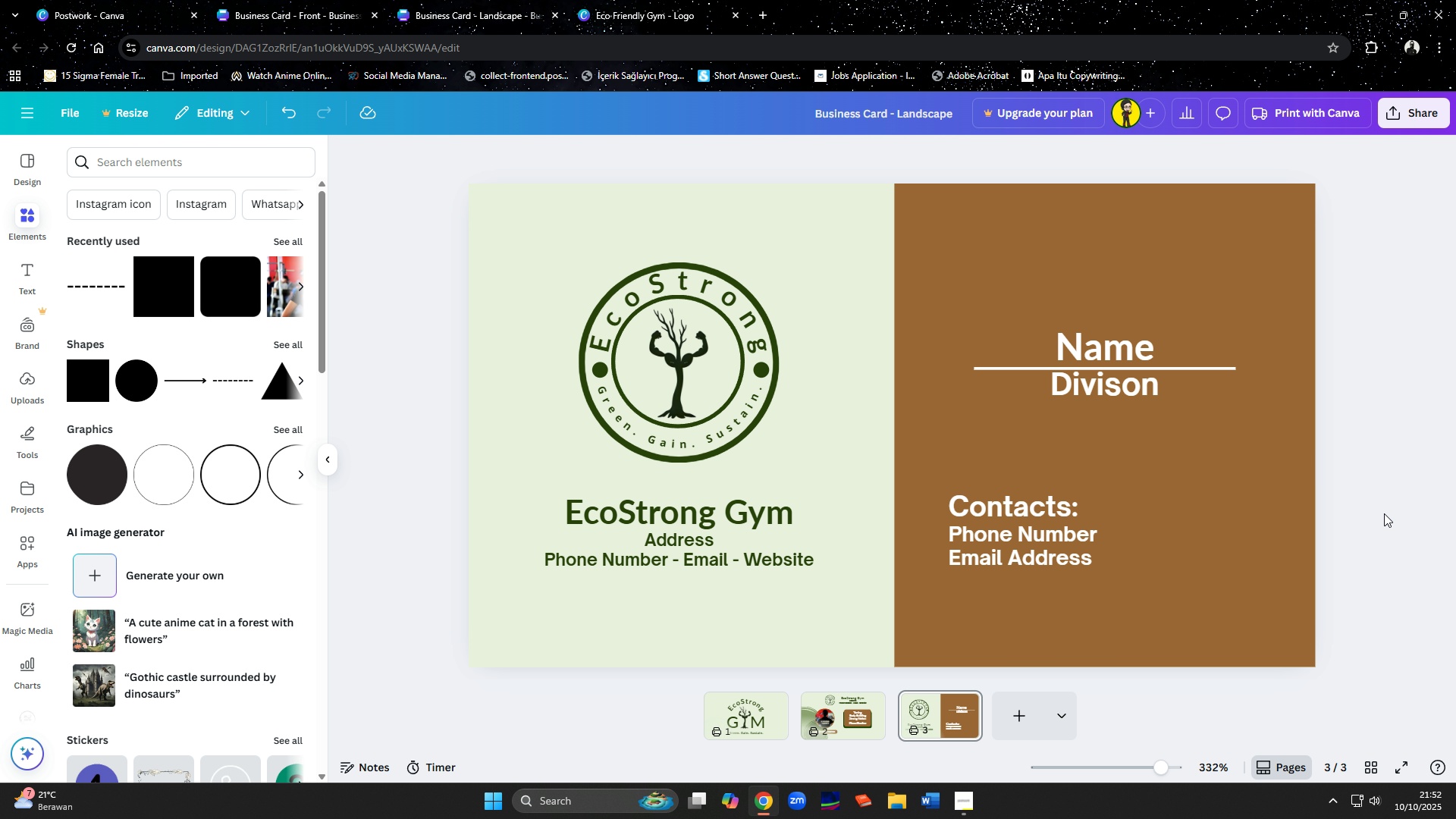 
scroll: coordinate [1383, 513], scroll_direction: up, amount: 2.0
 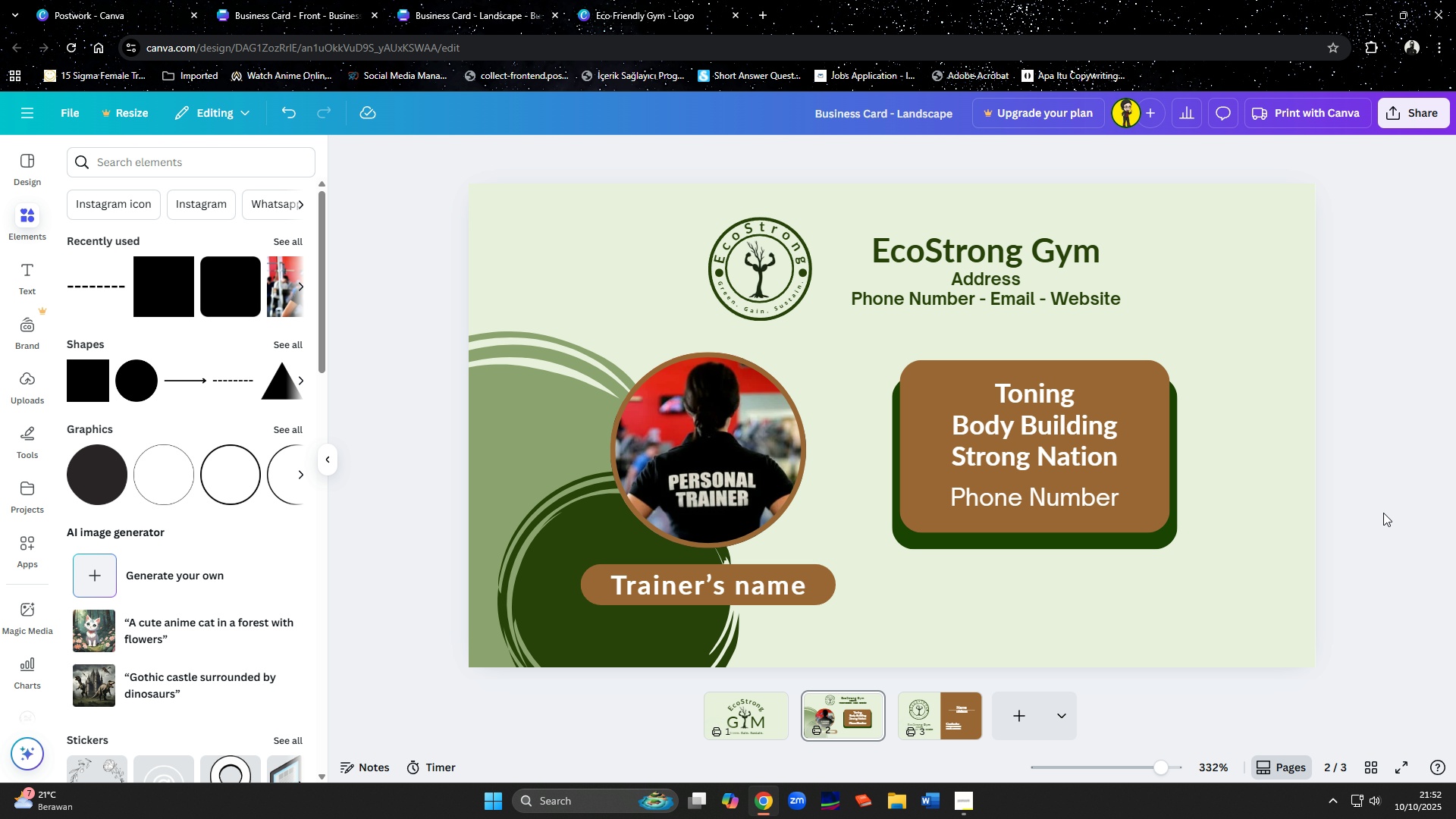 
scroll: coordinate [1361, 462], scroll_direction: down, amount: 3.0
 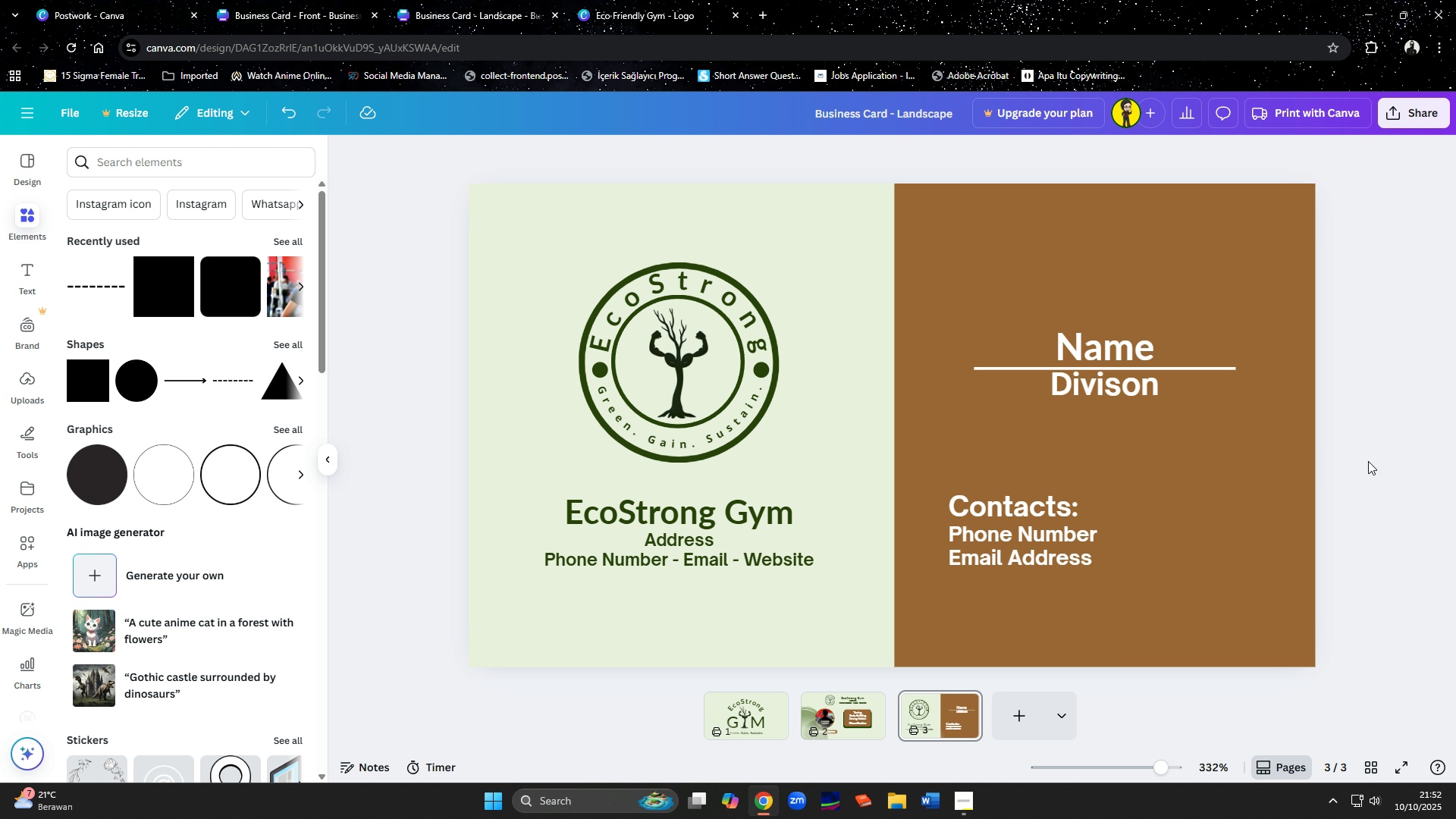 
scroll: coordinate [1366, 474], scroll_direction: up, amount: 2.0
 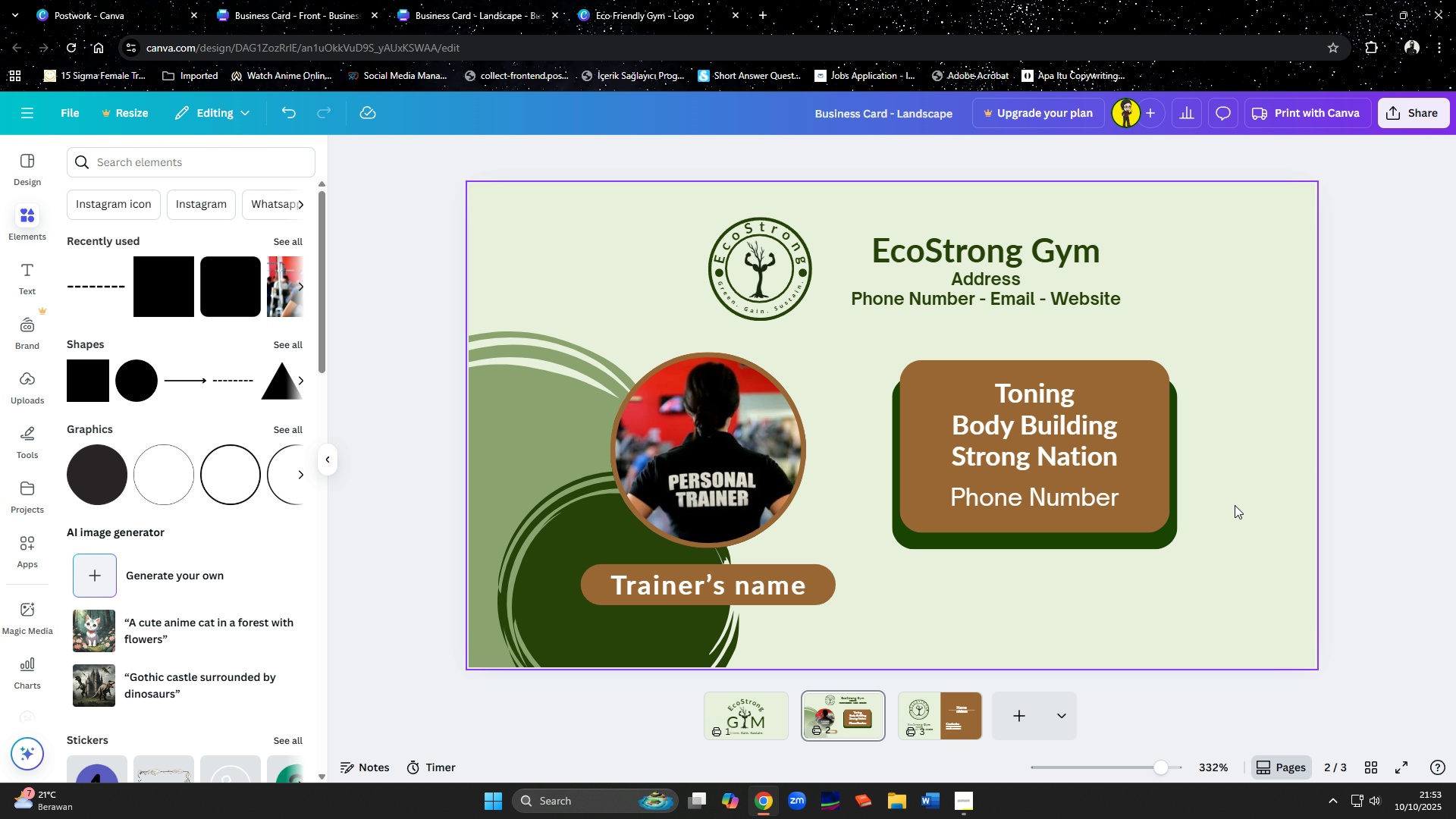 
wait(14.59)
 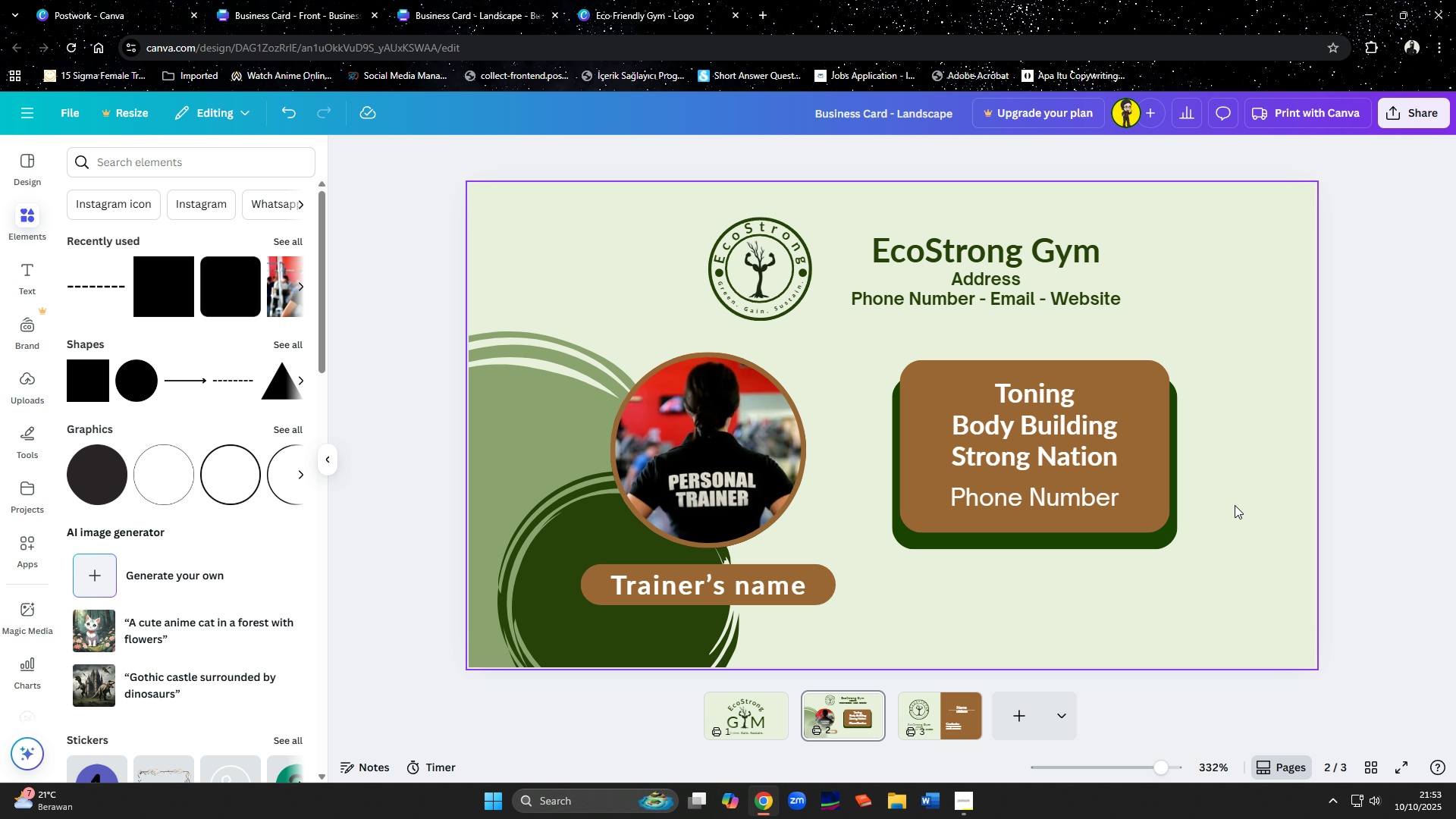 
left_click_drag(start_coordinate=[507, 435], to_coordinate=[1265, 472])
 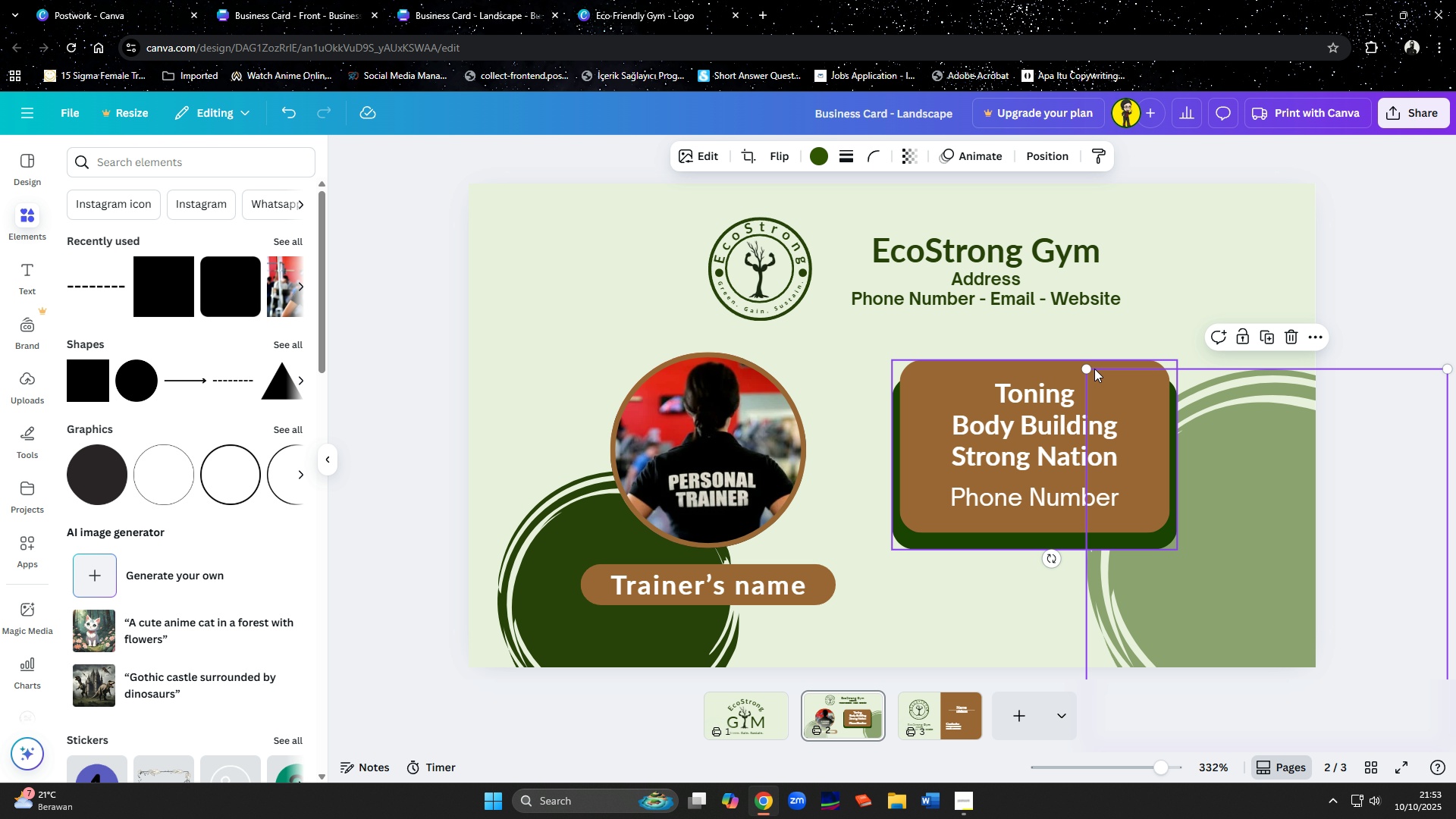 
left_click_drag(start_coordinate=[1090, 366], to_coordinate=[1049, 323])
 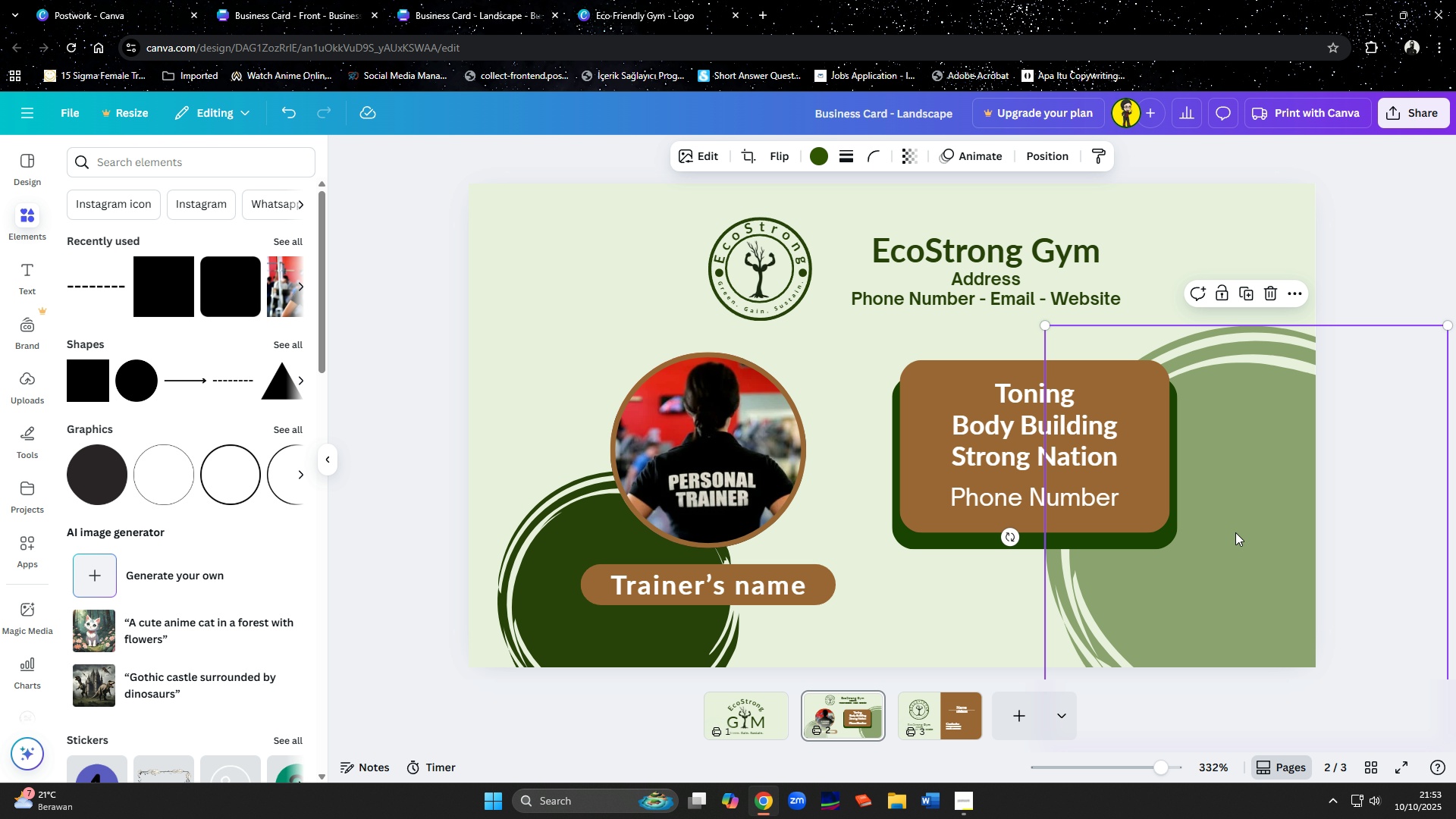 
left_click([1235, 532])
 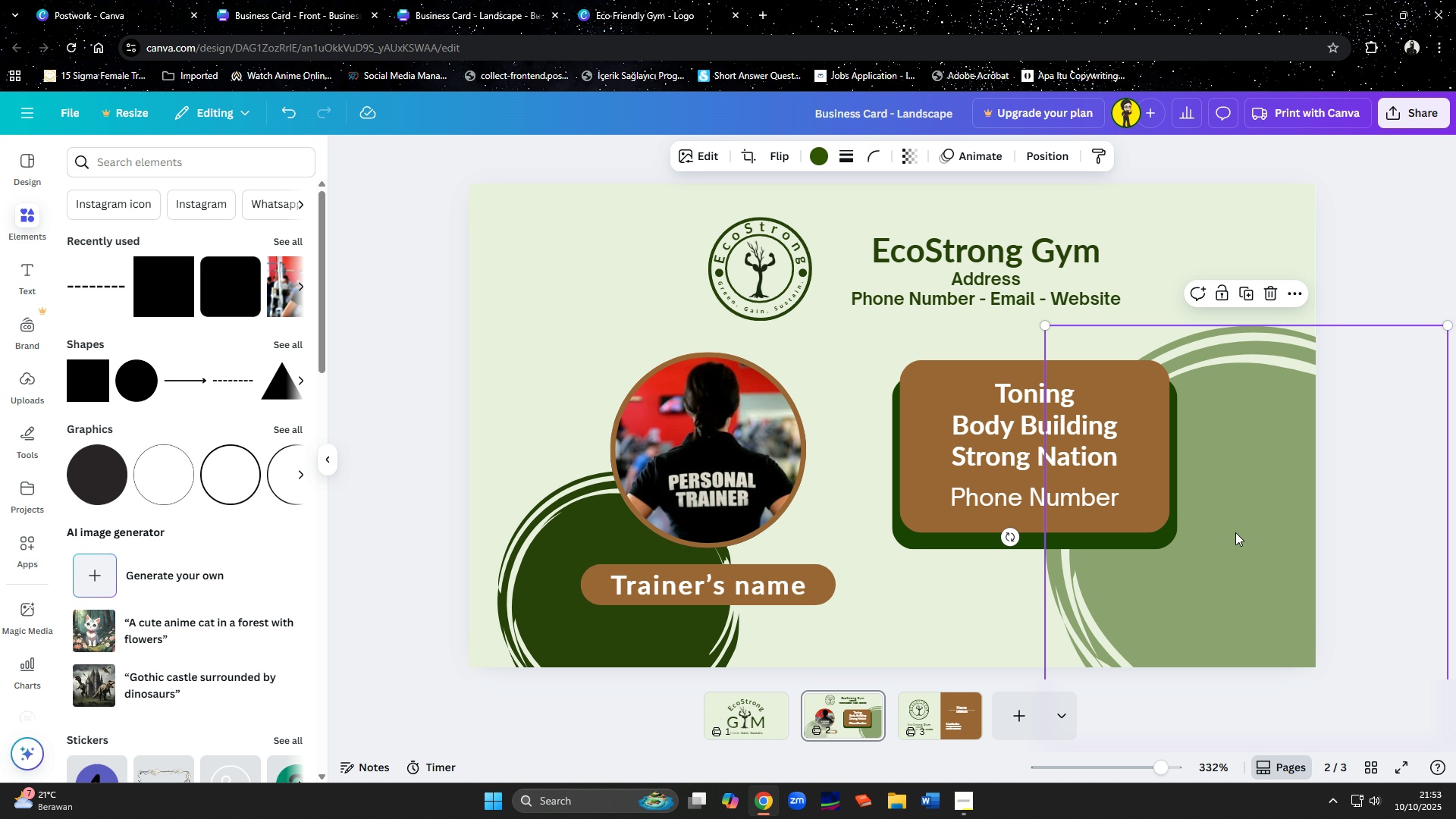 
key(Shift+ShiftLeft)
 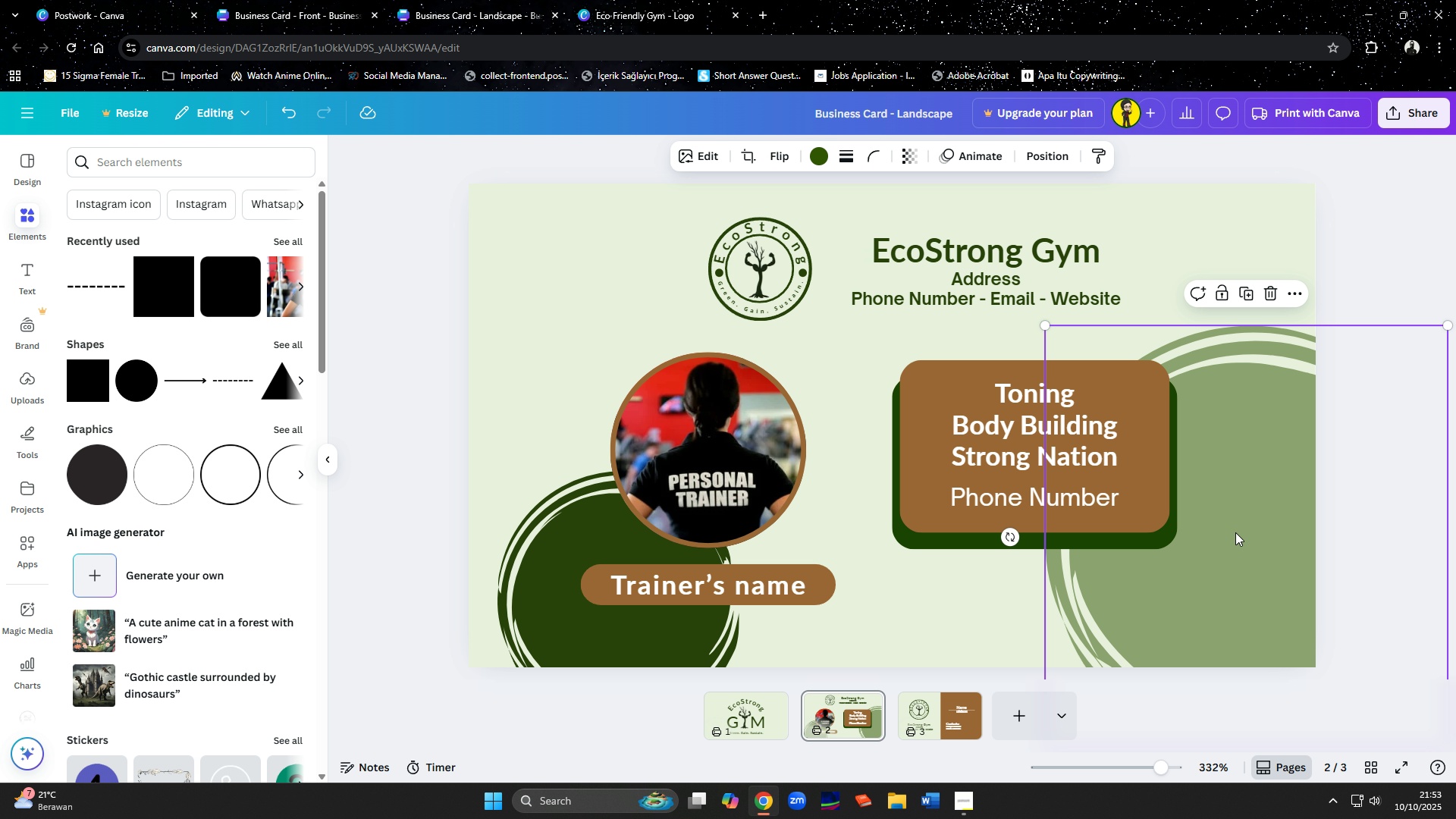 
key(Control+Z)
 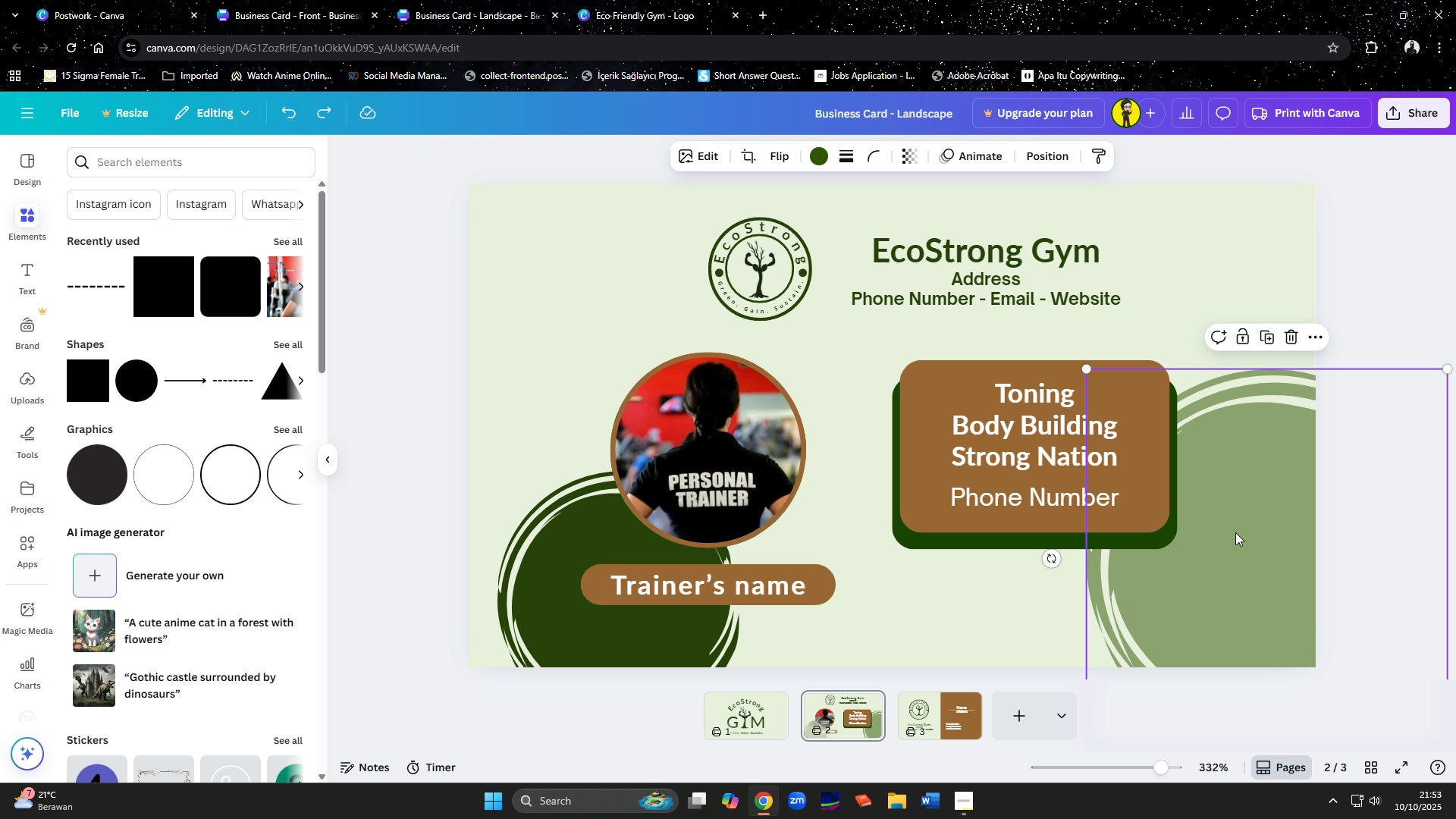 
key(Control+Z)
 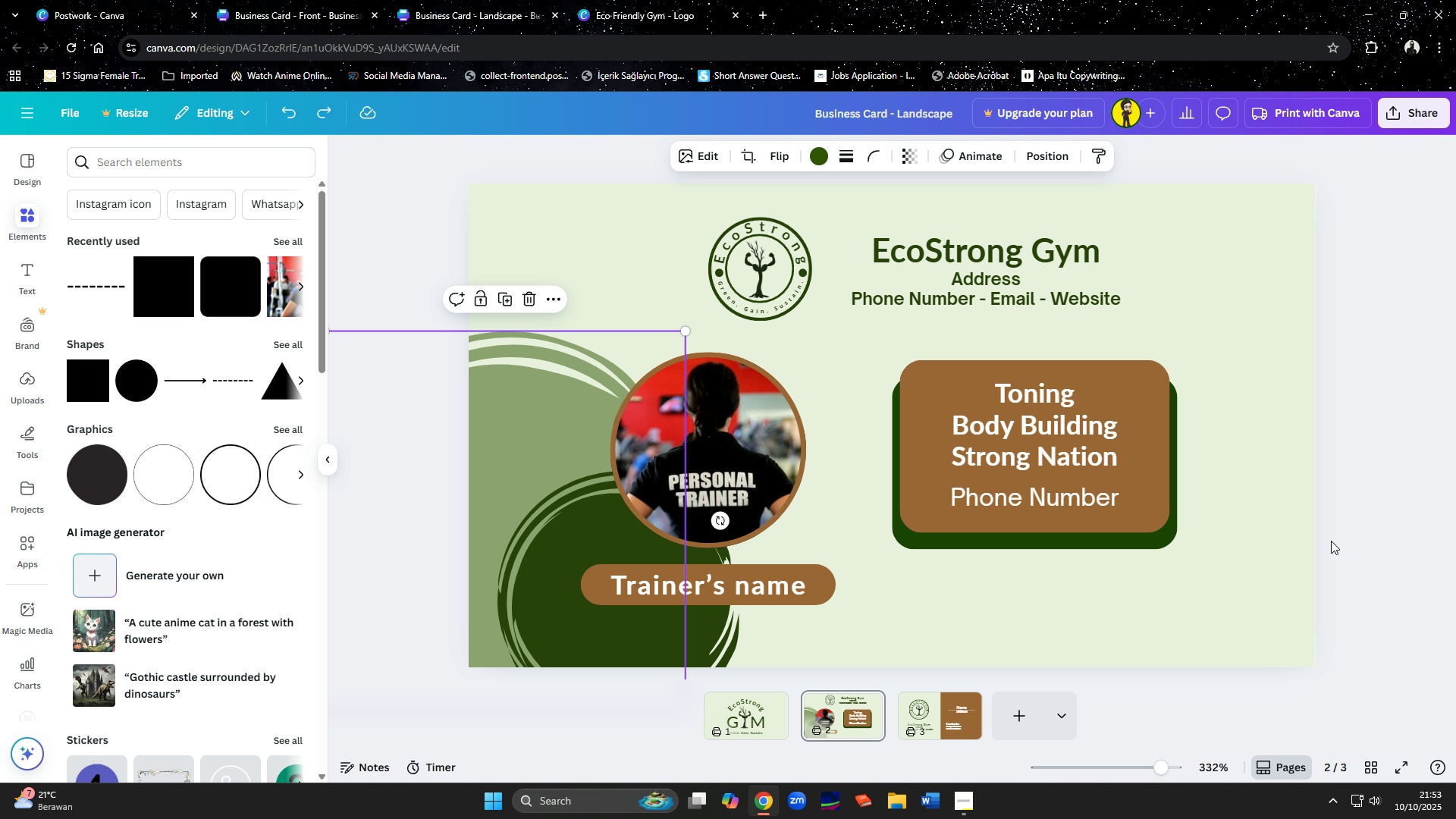 
left_click([1341, 518])
 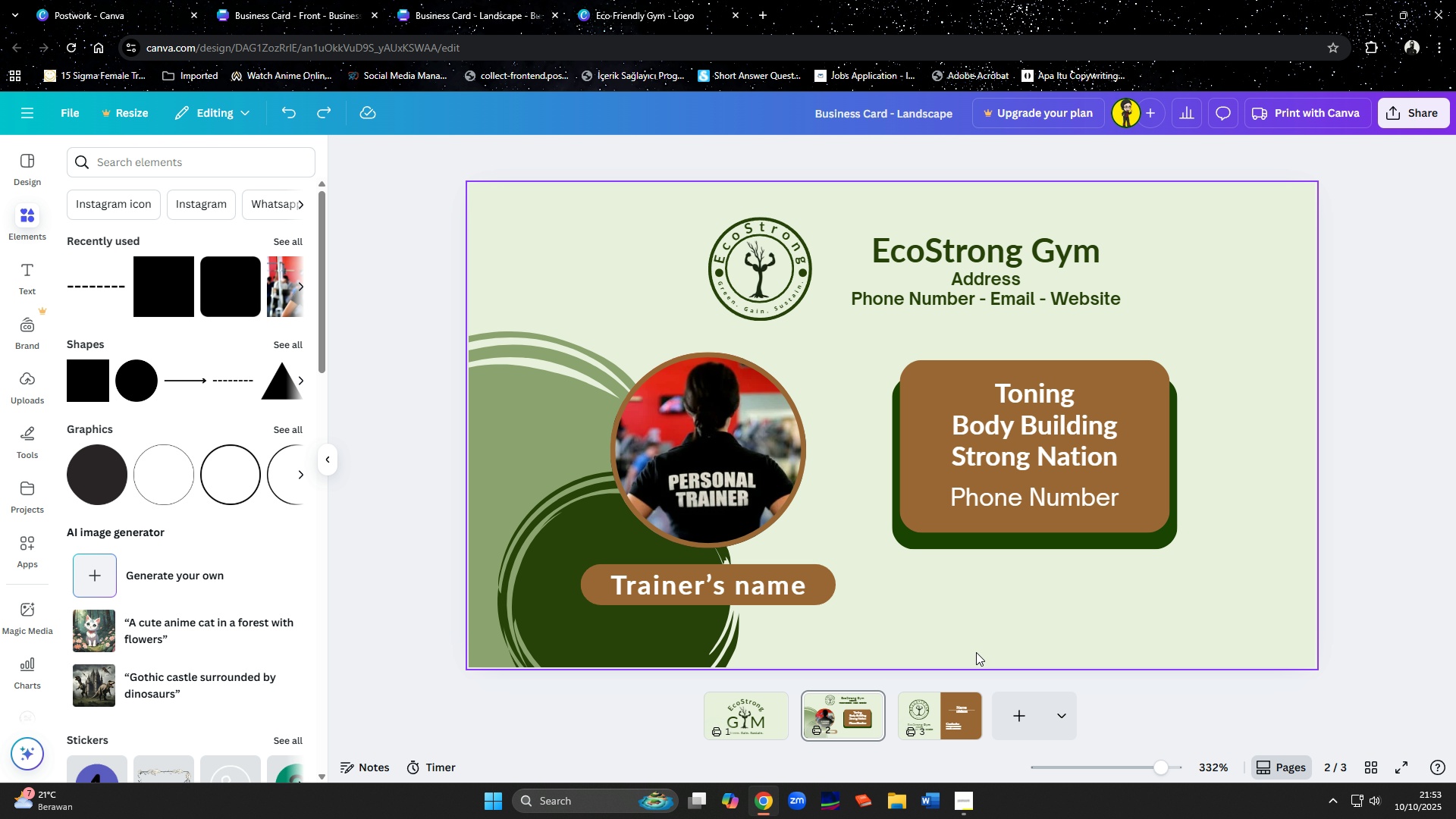 
left_click([953, 706])
 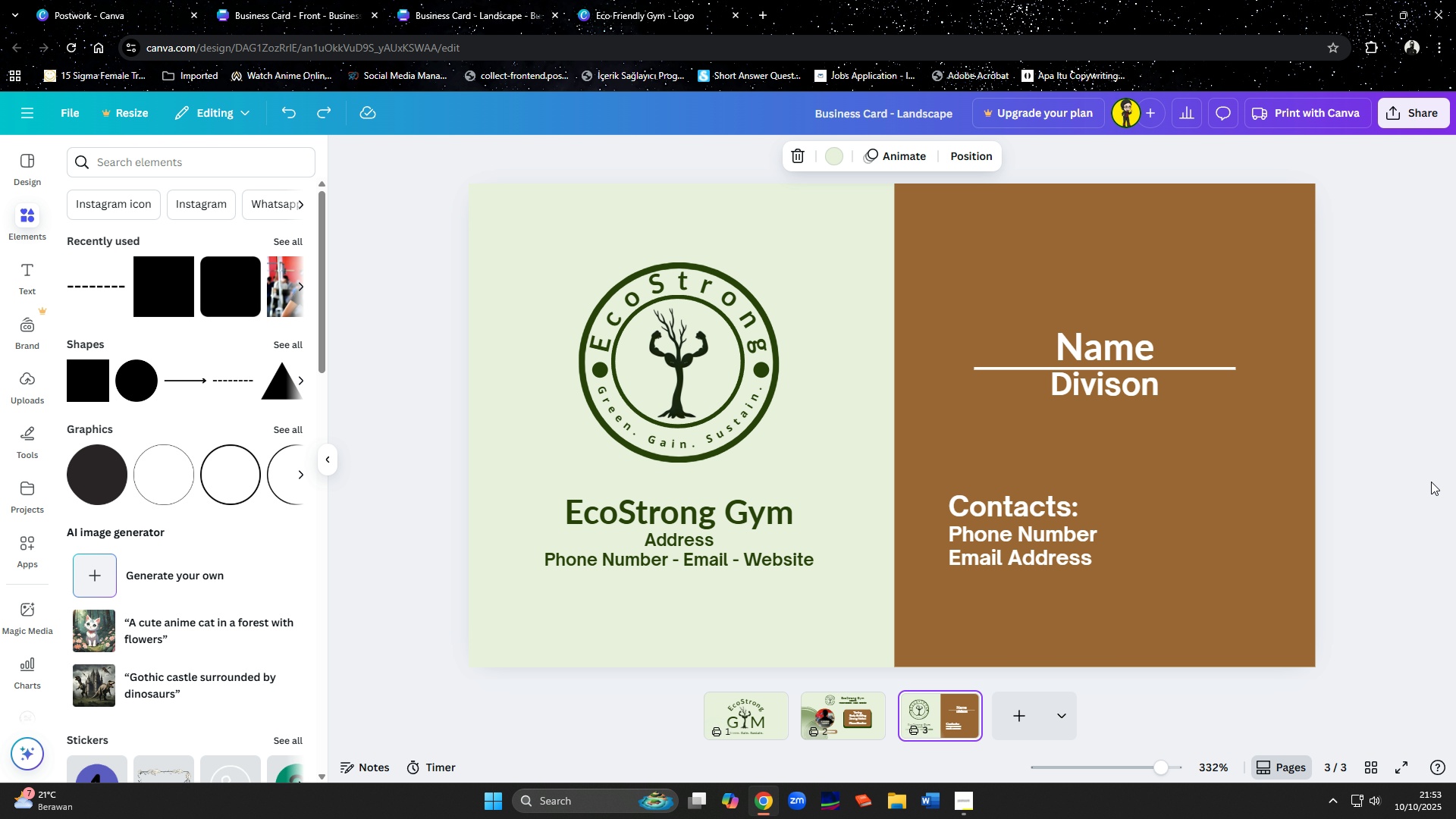 
wait(14.09)
 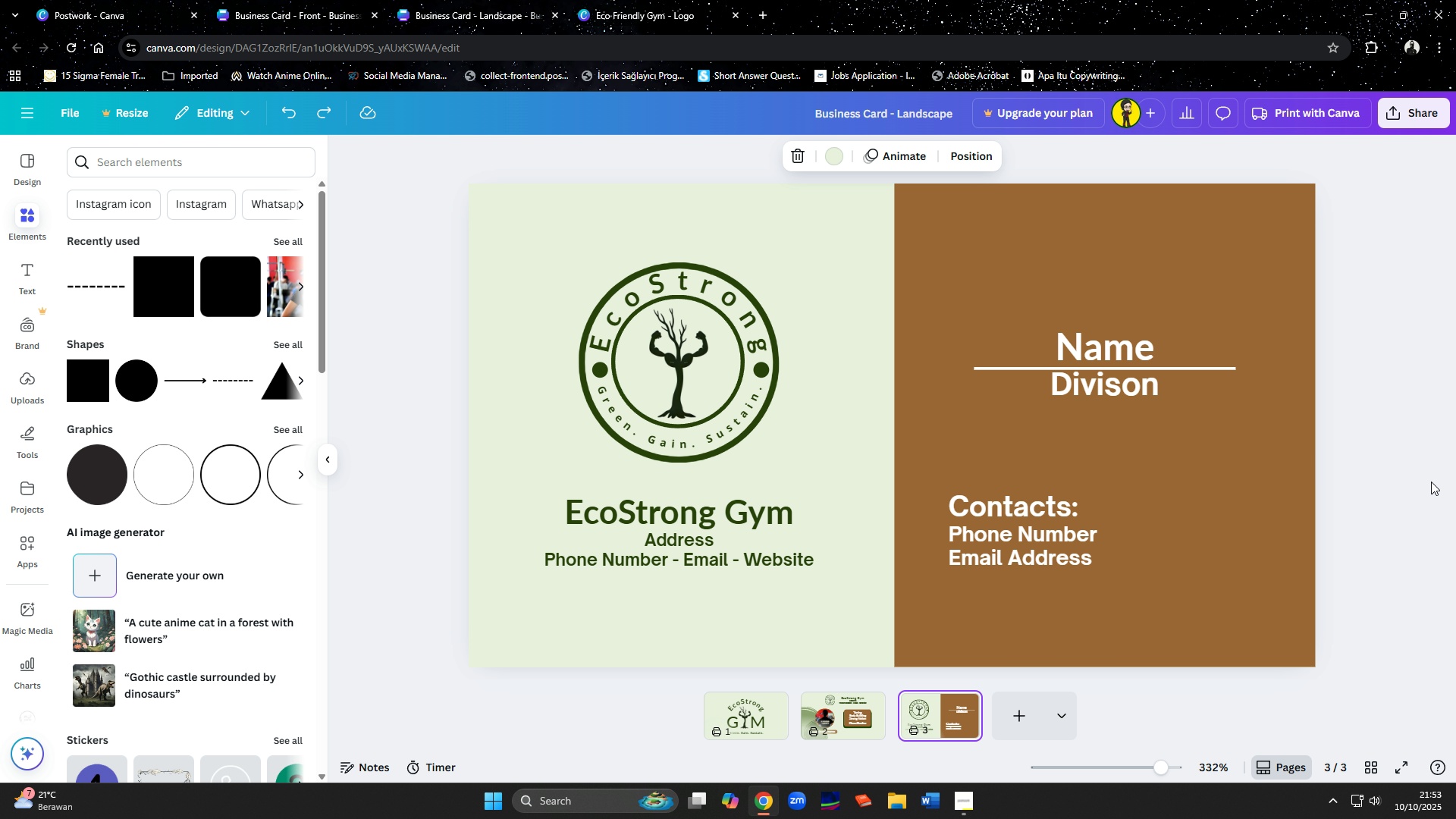 
left_click([757, 724])
 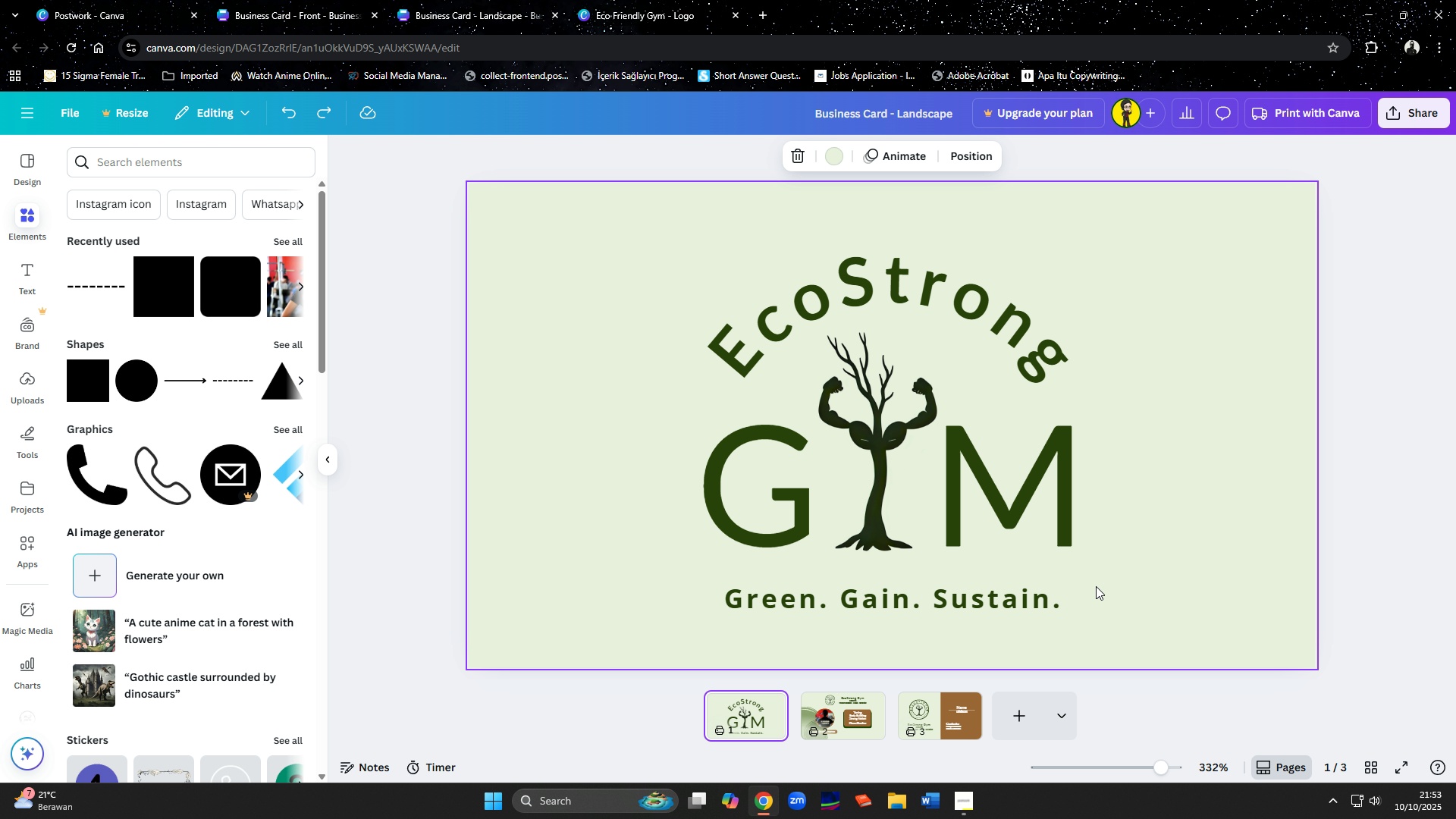 
left_click([927, 707])
 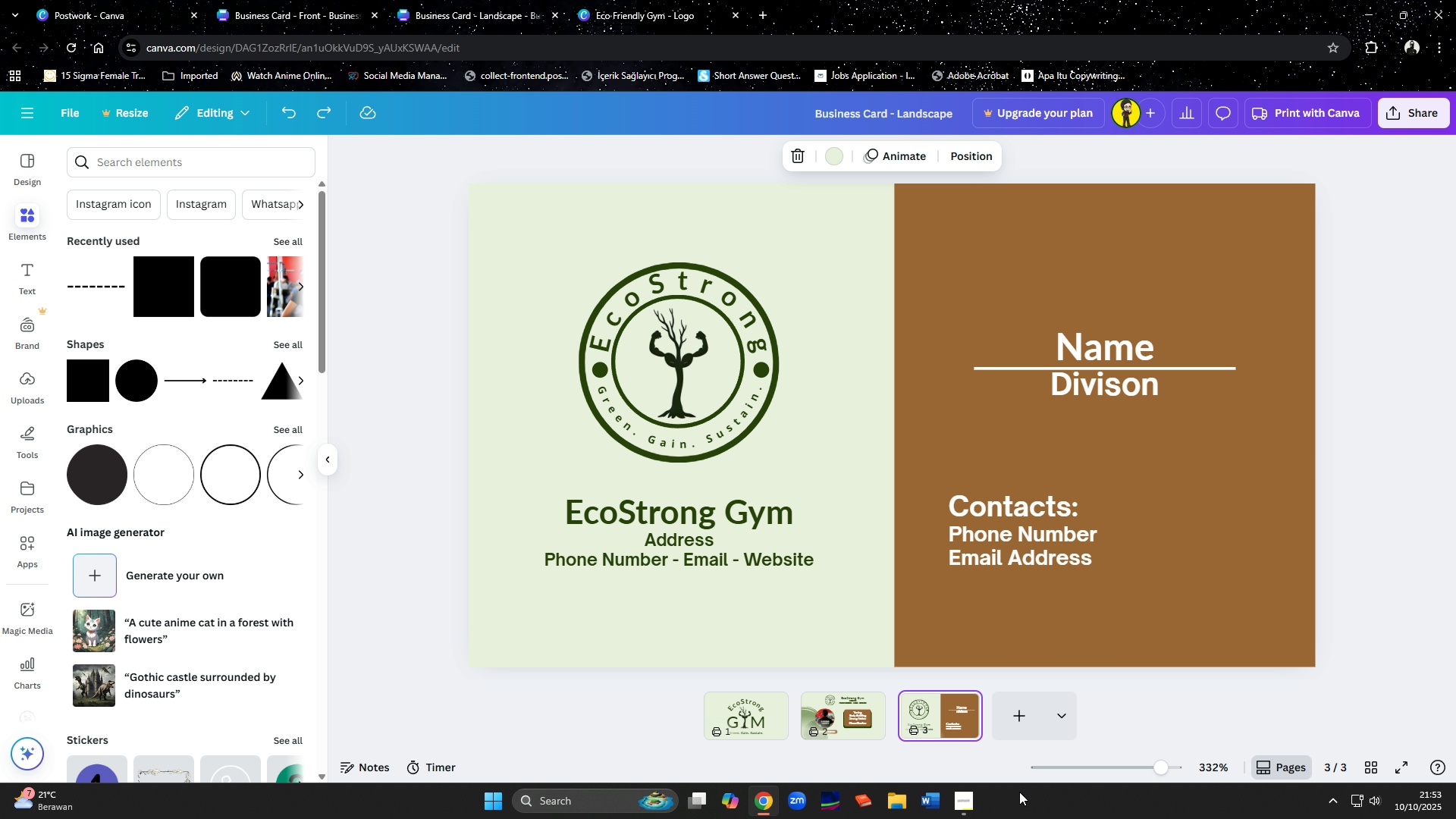 
left_click([968, 804])